 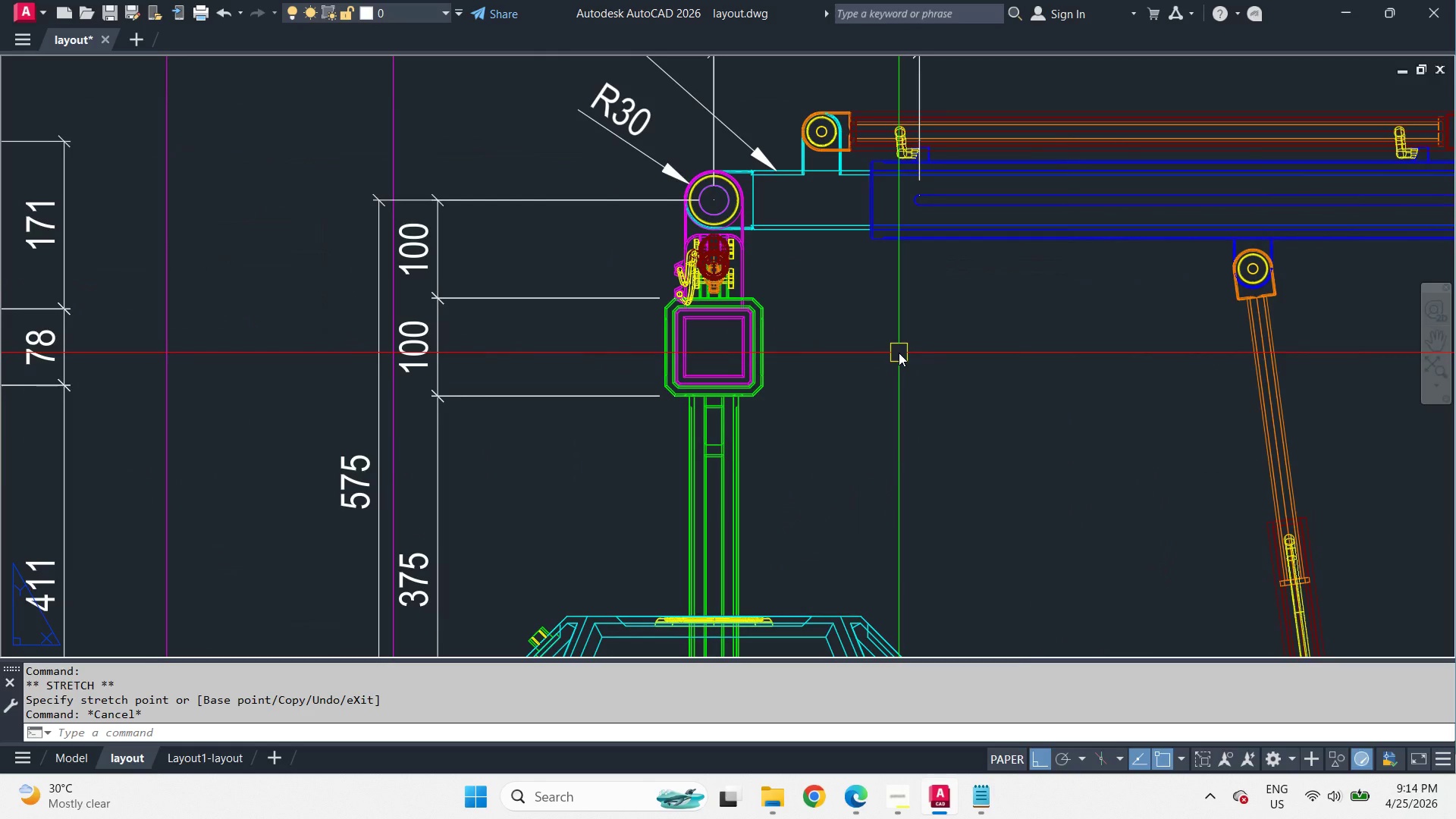 
scroll: coordinate [899, 353], scroll_direction: down, amount: 2.0
 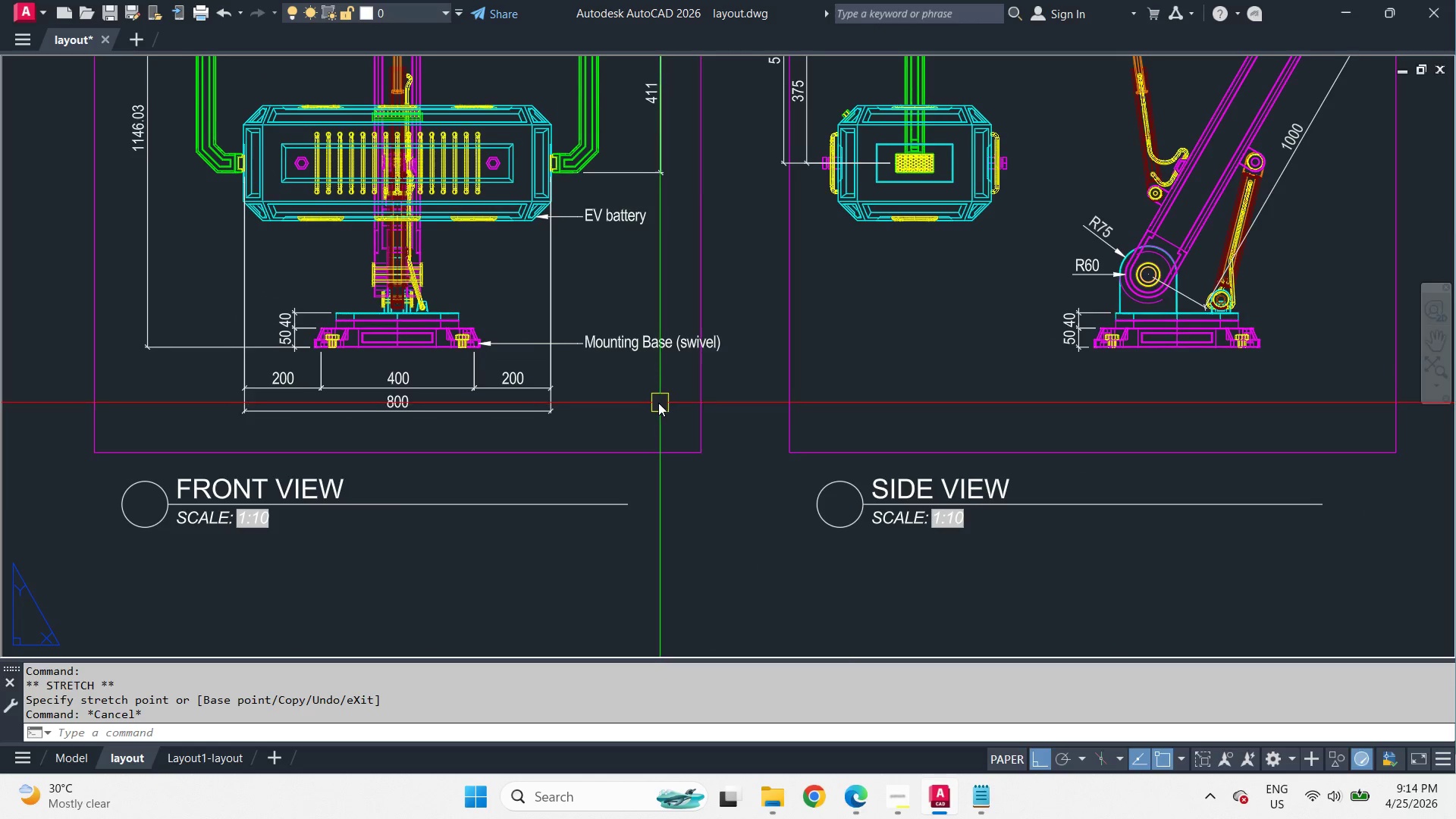 
left_click([512, 455])
 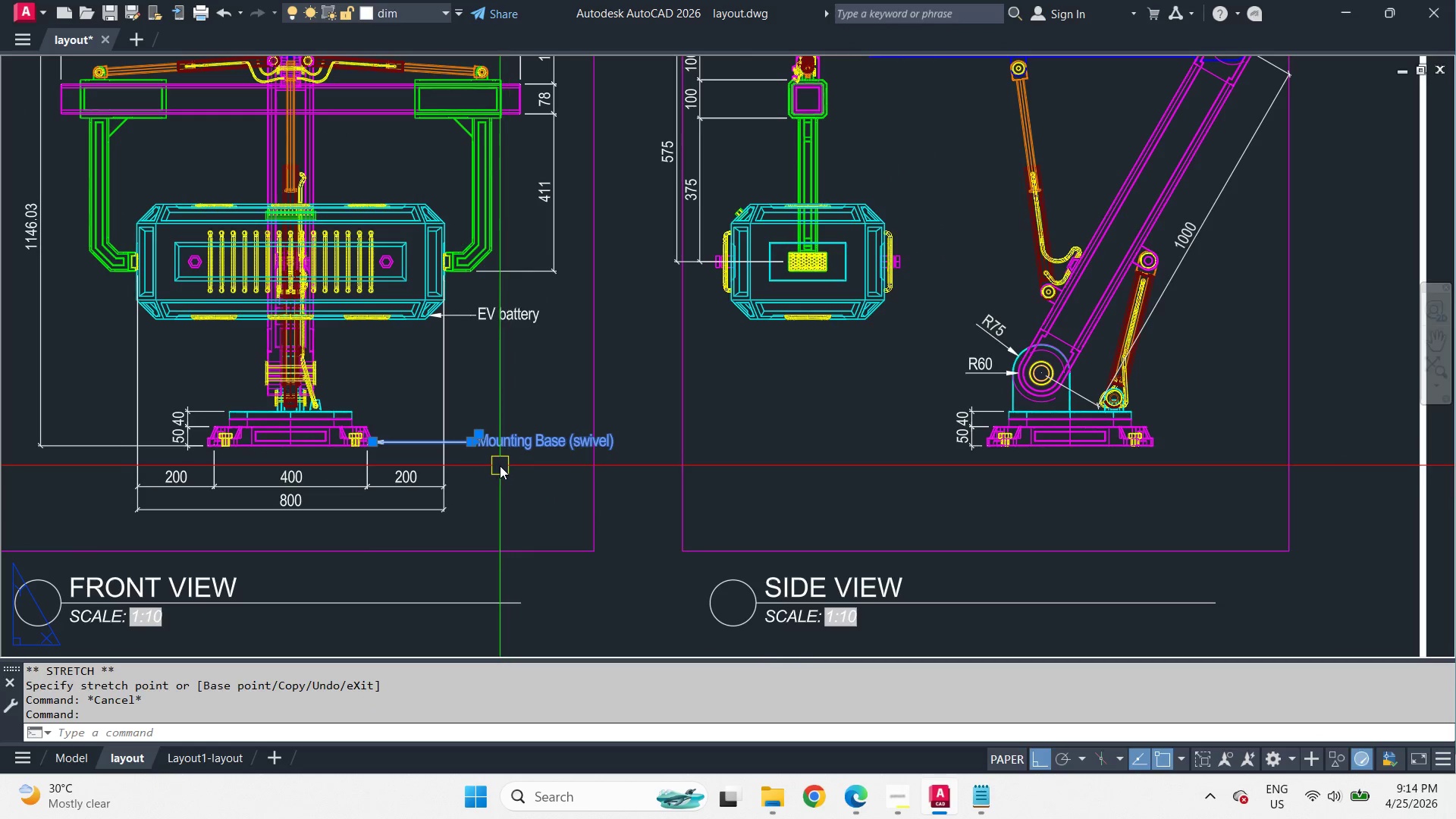 
type(CO )
 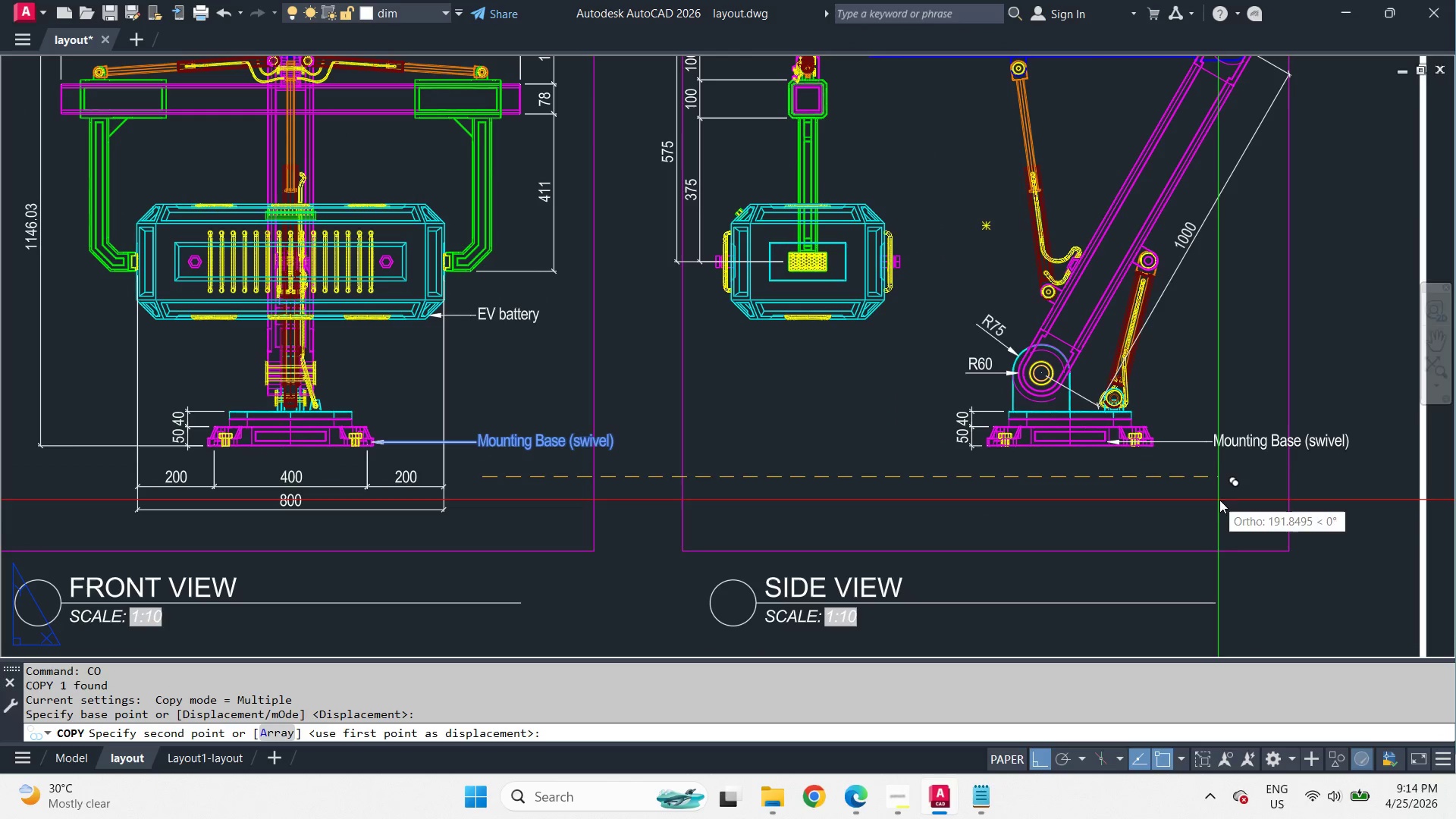 
left_click([1234, 502])
 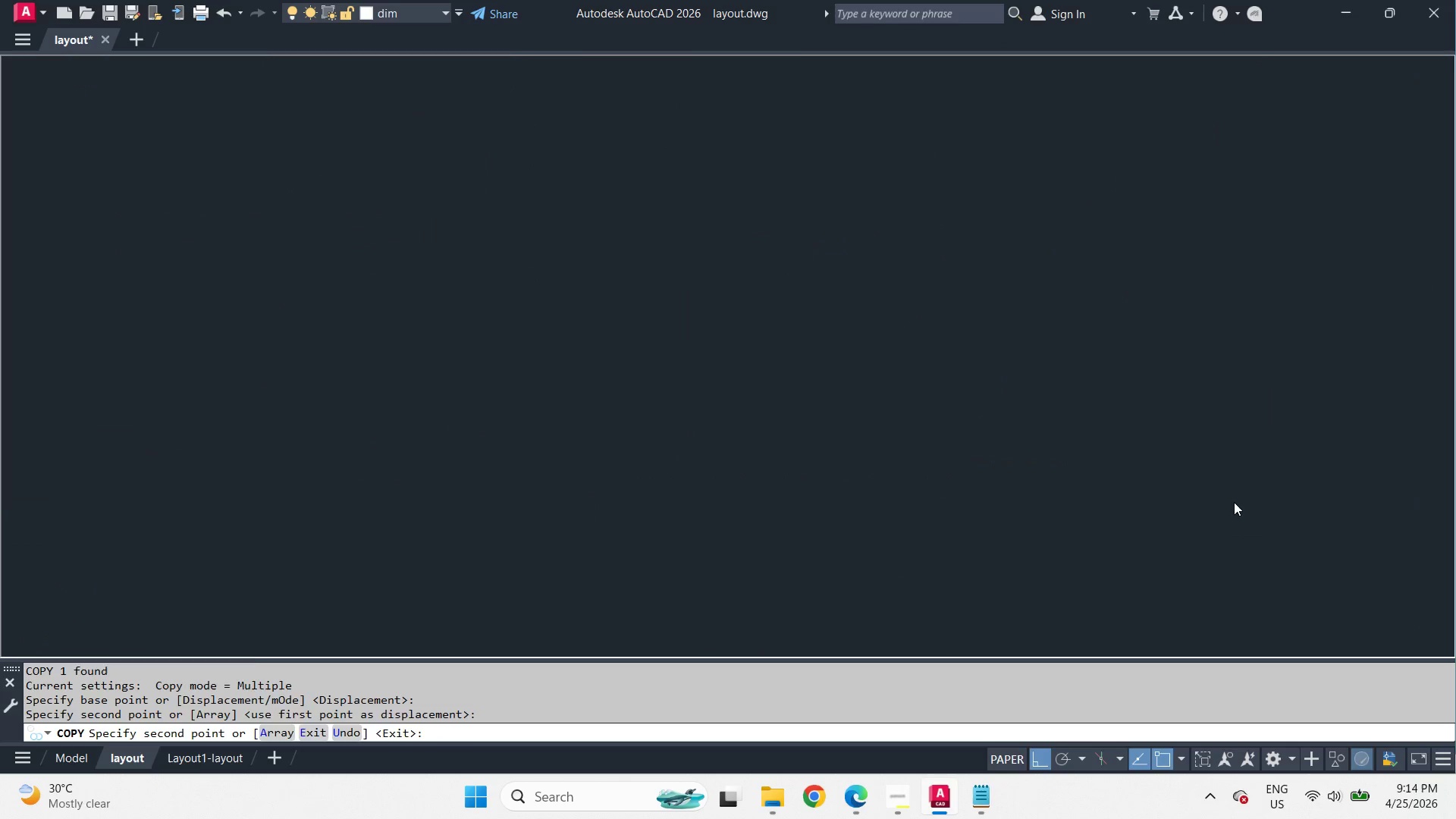 
key(Space)
 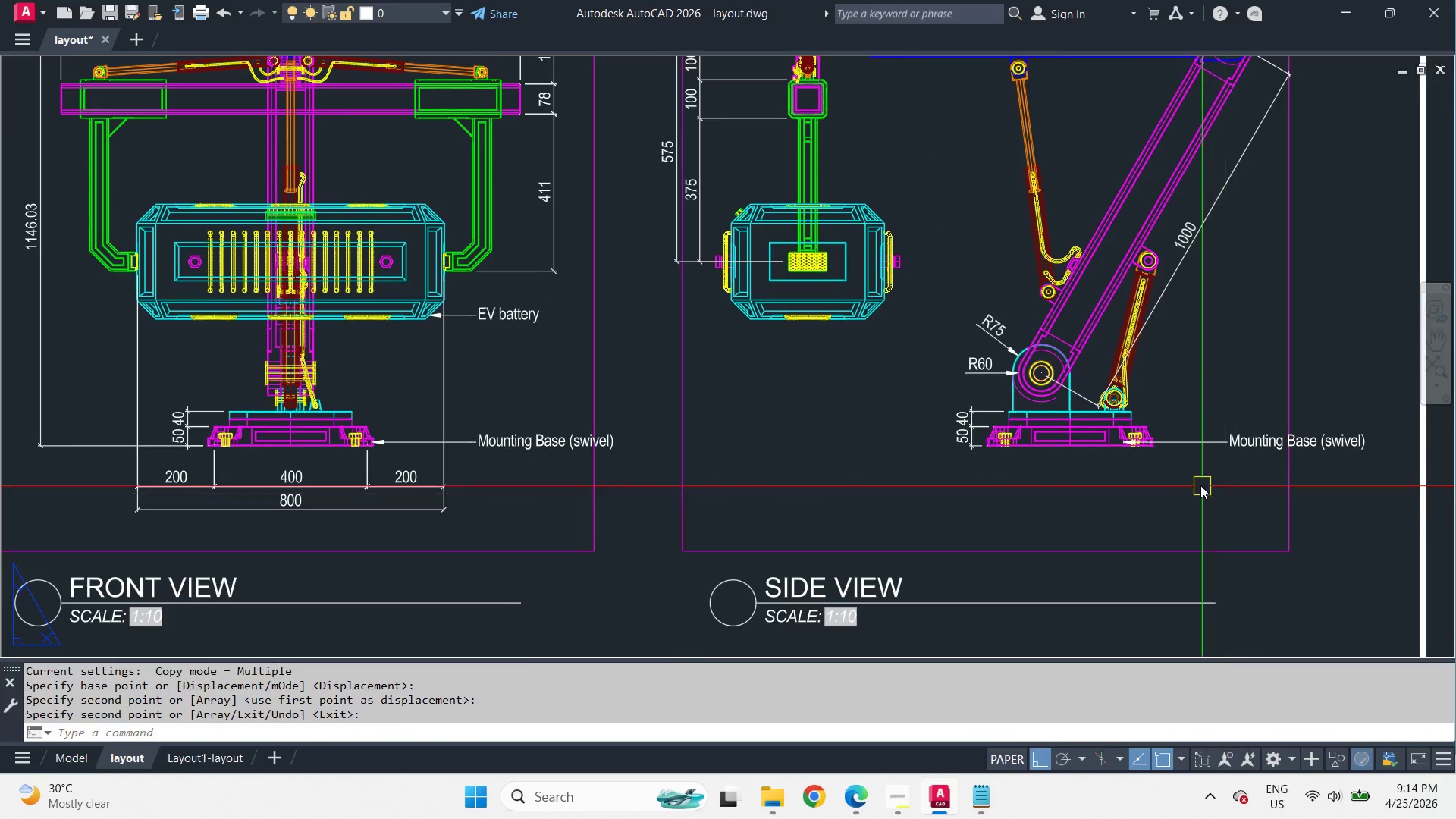 
left_click([1165, 390])
 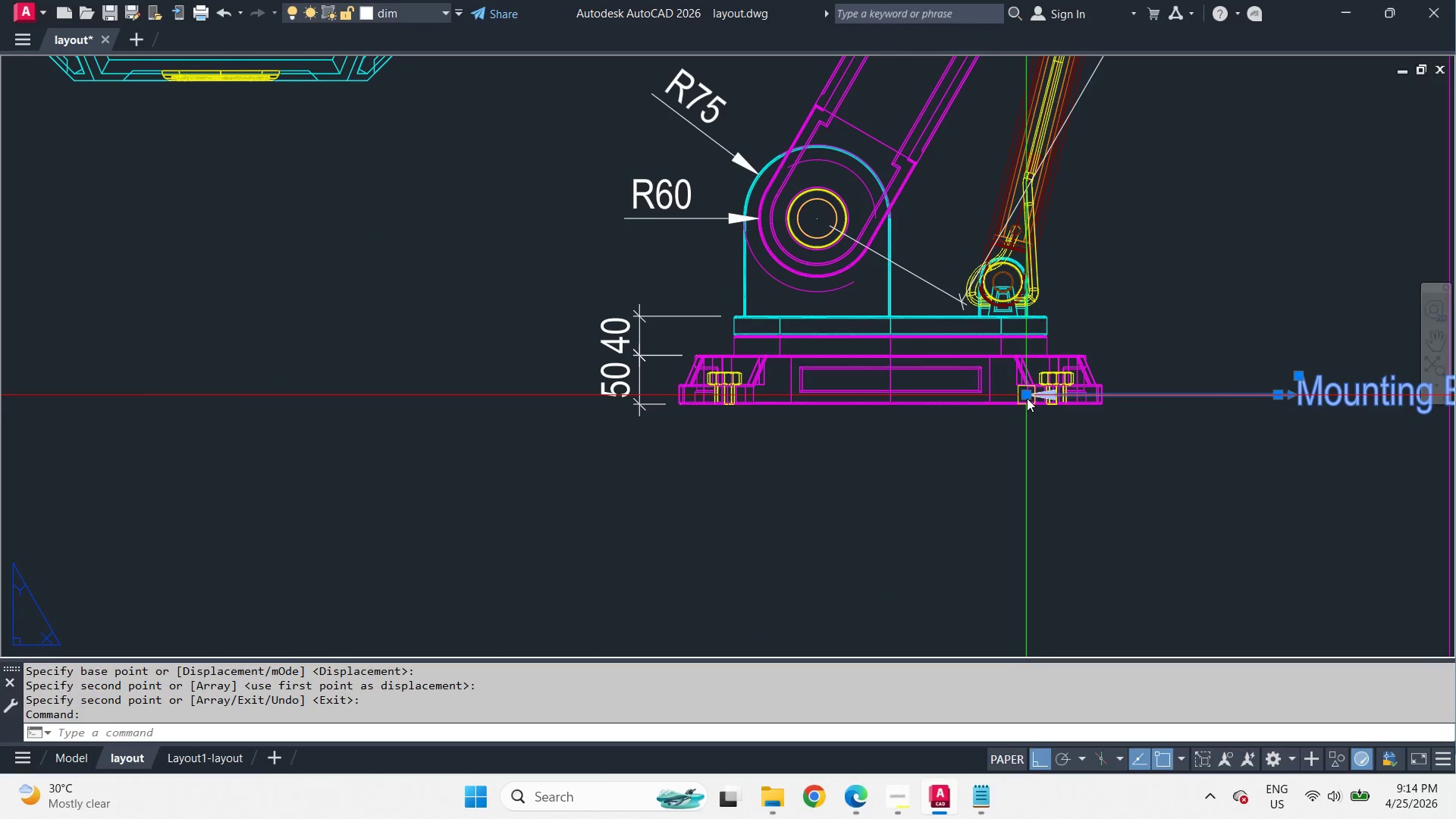 
left_click_drag(start_coordinate=[1027, 398], to_coordinate=[1037, 405])
 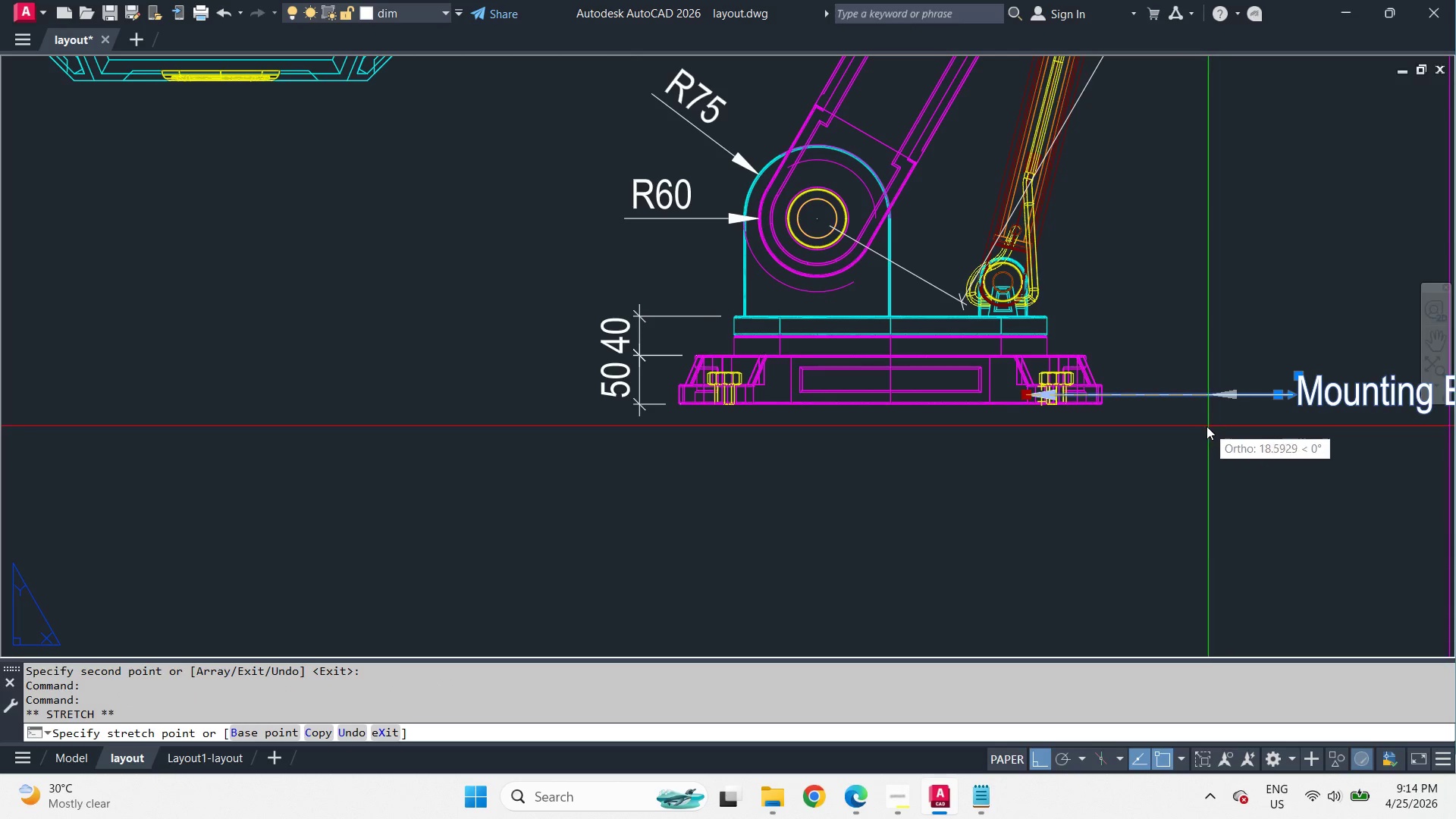 
scroll: coordinate [1176, 462], scroll_direction: up, amount: 2.0
 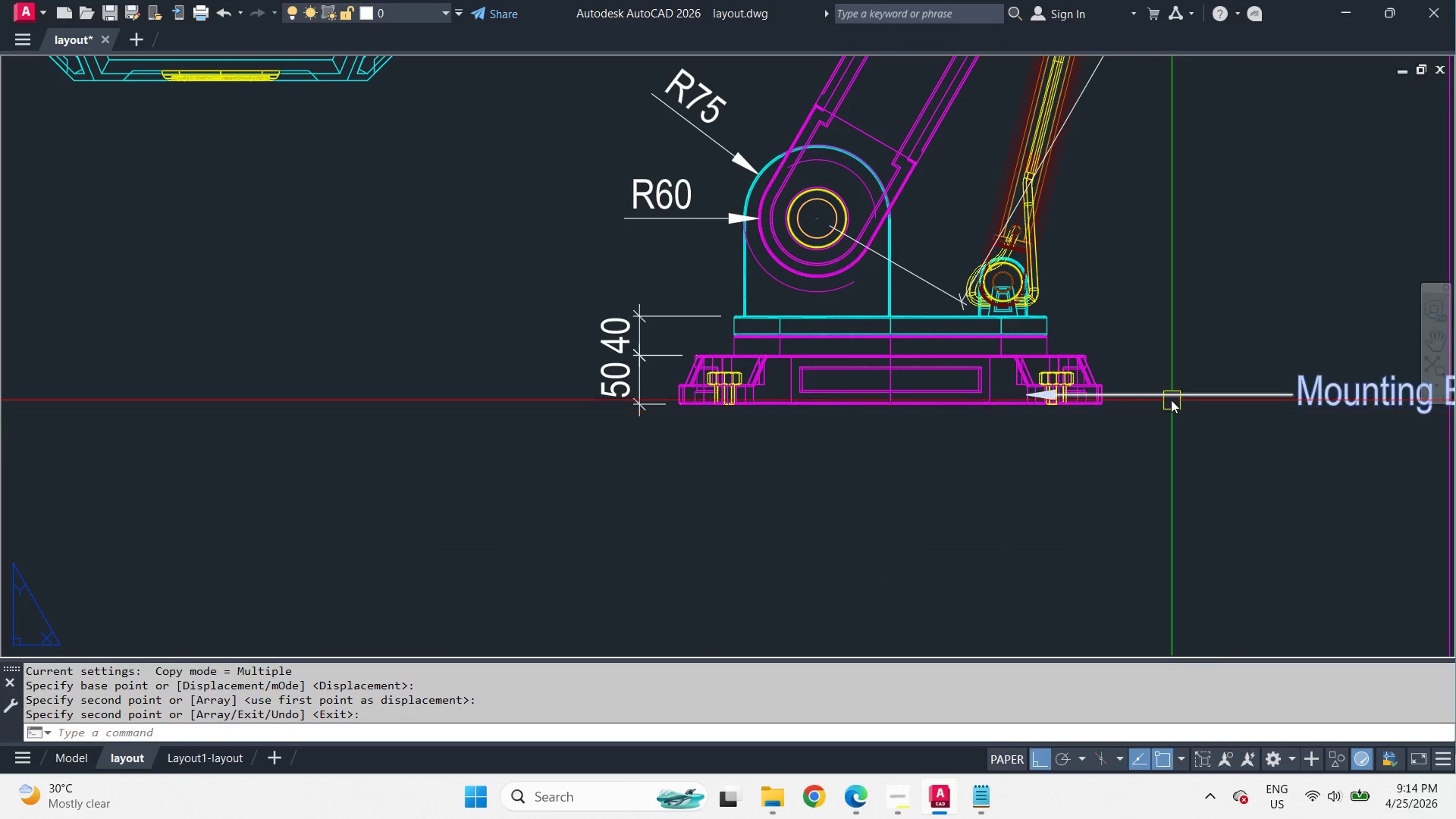 
left_click([1191, 419])
 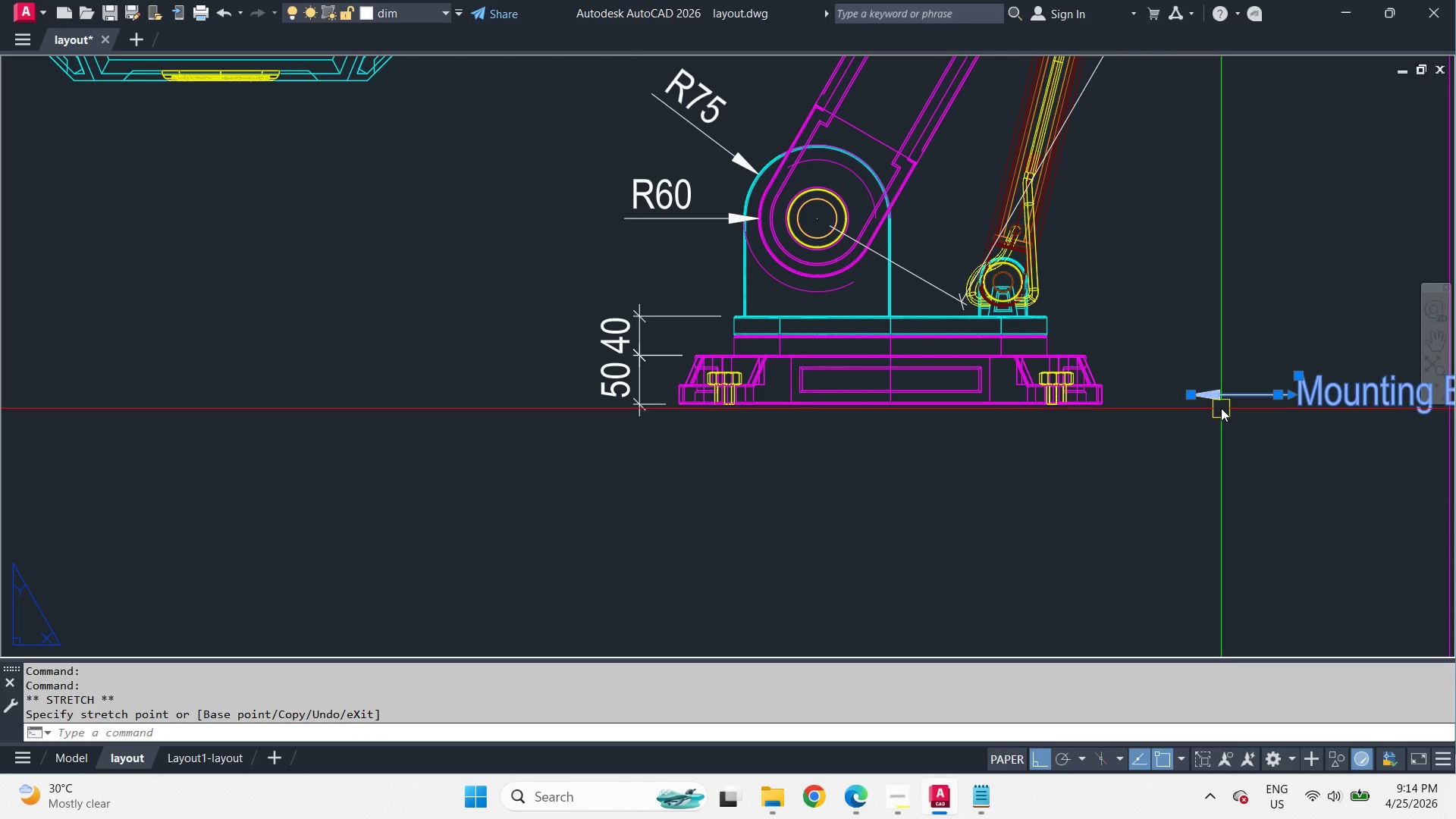 
key(M)
 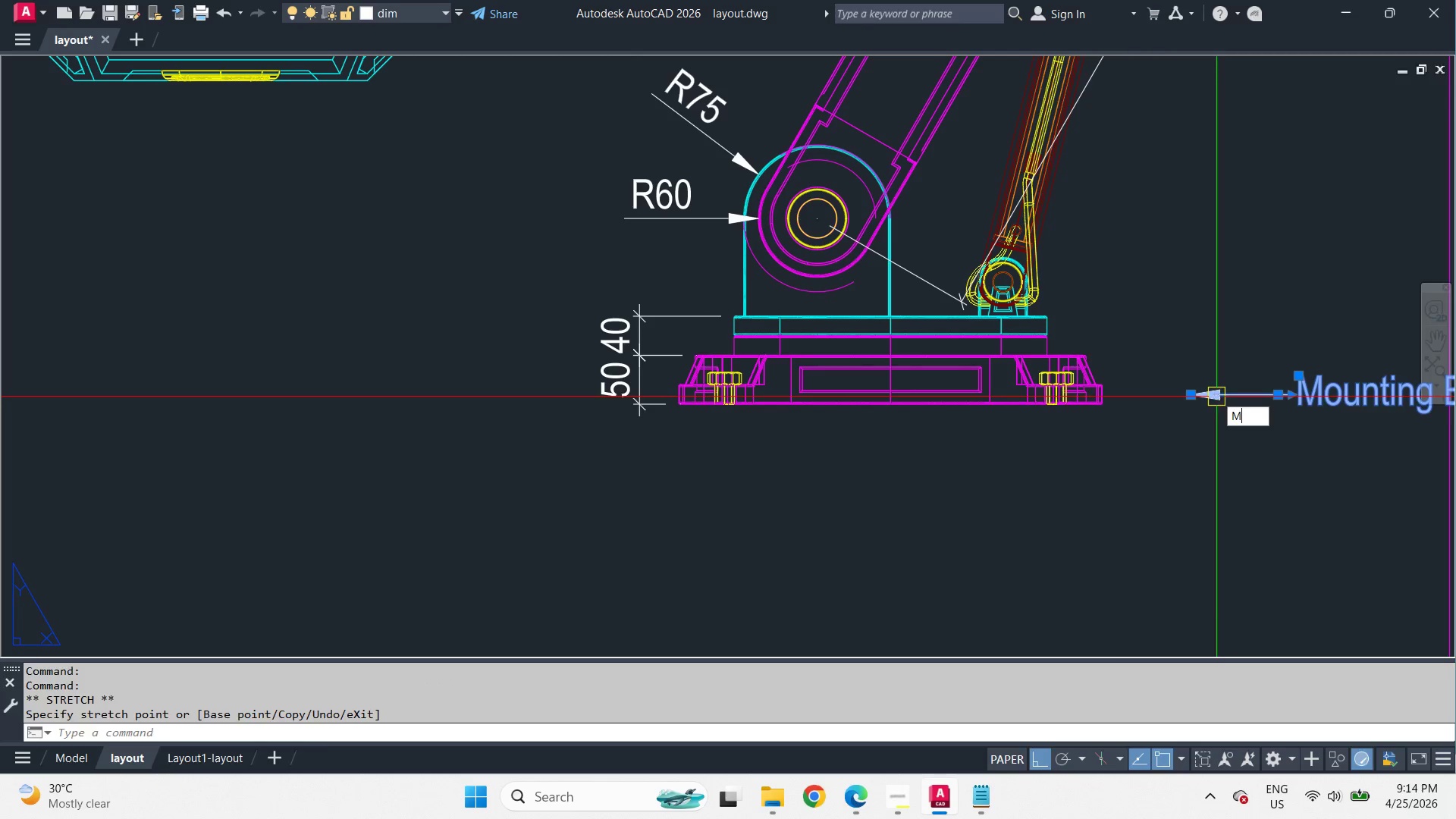 
key(Space)
 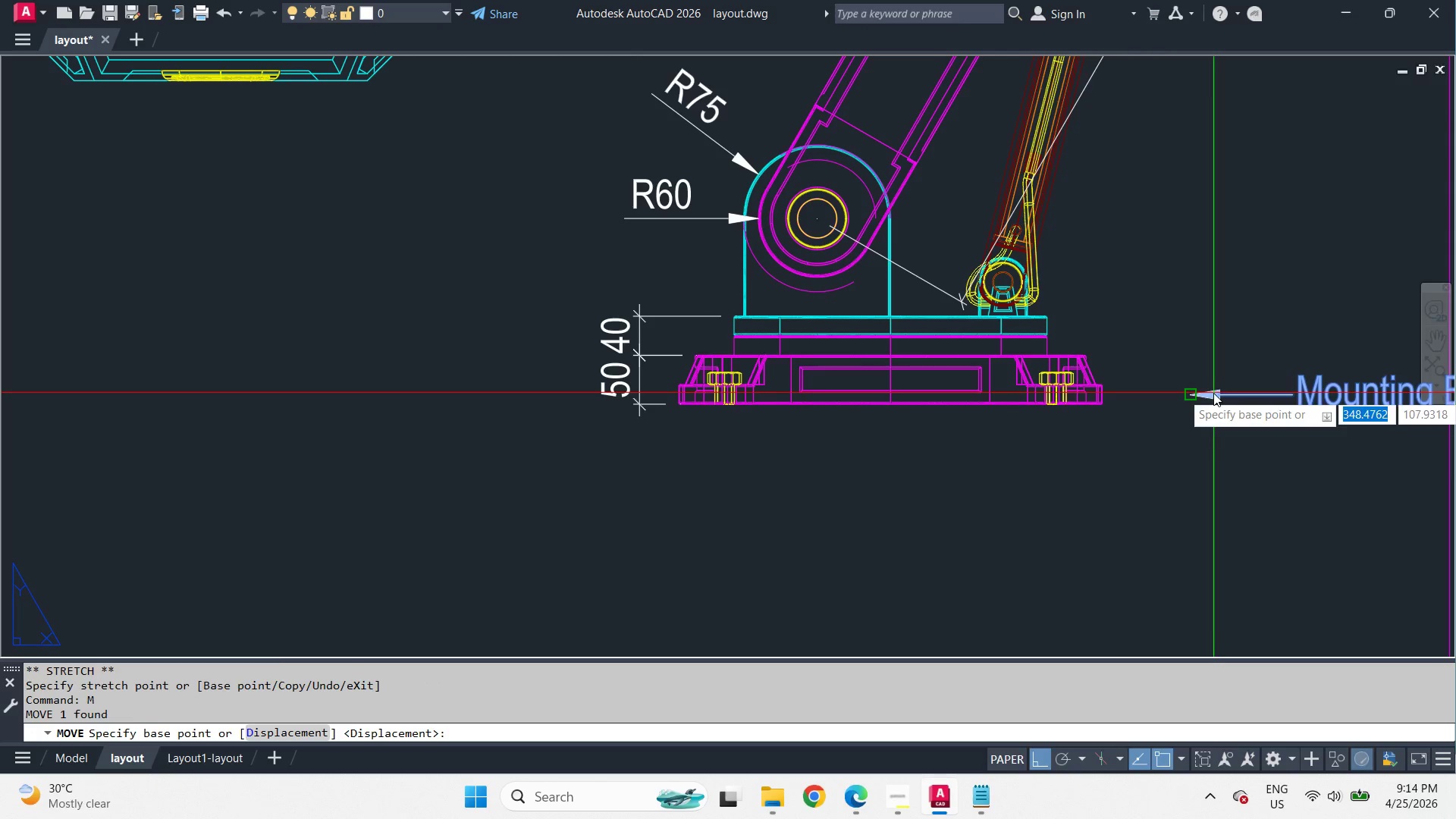 
left_click([1213, 393])
 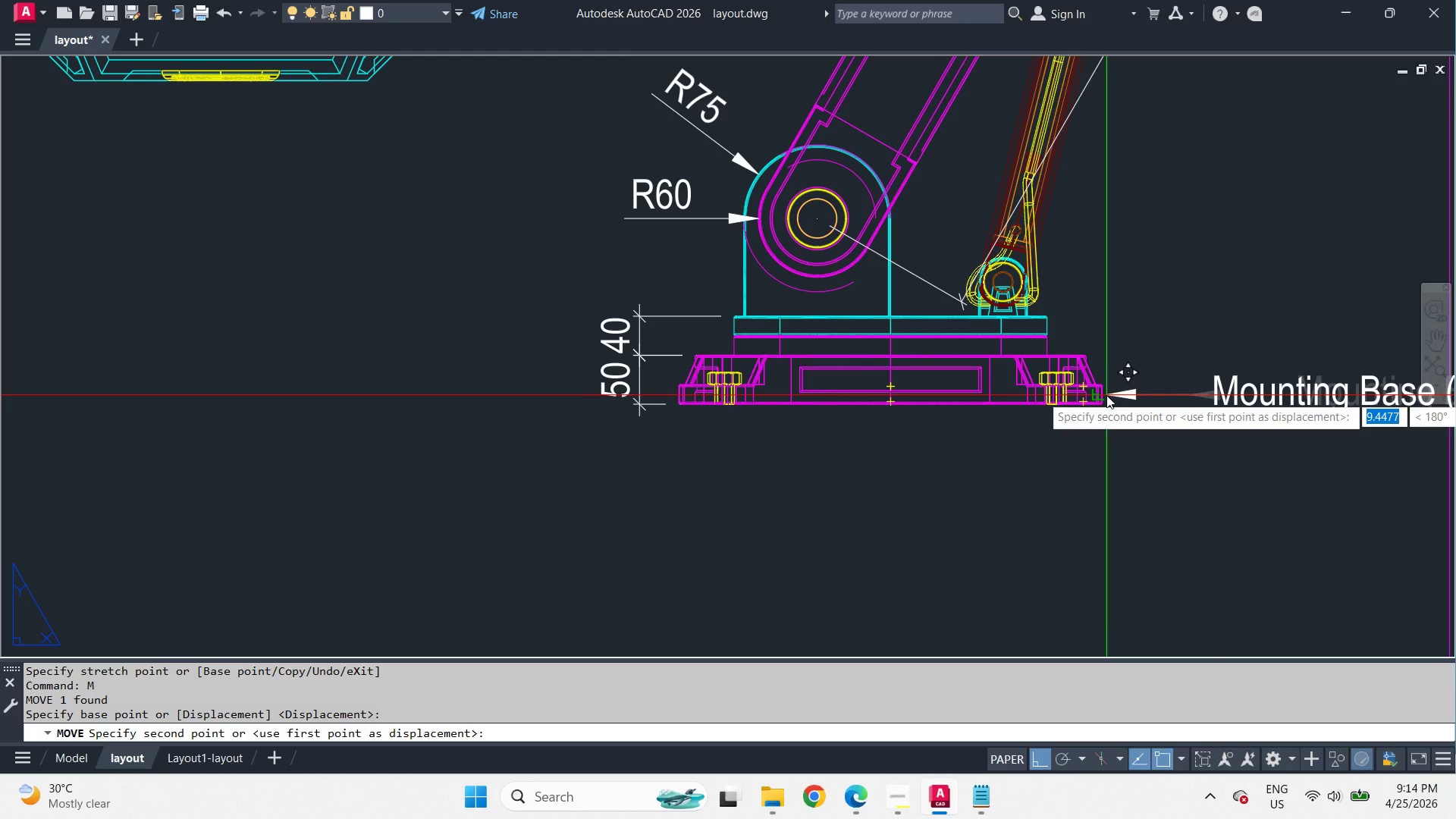 
left_click_drag(start_coordinate=[1096, 397], to_coordinate=[1106, 411])
 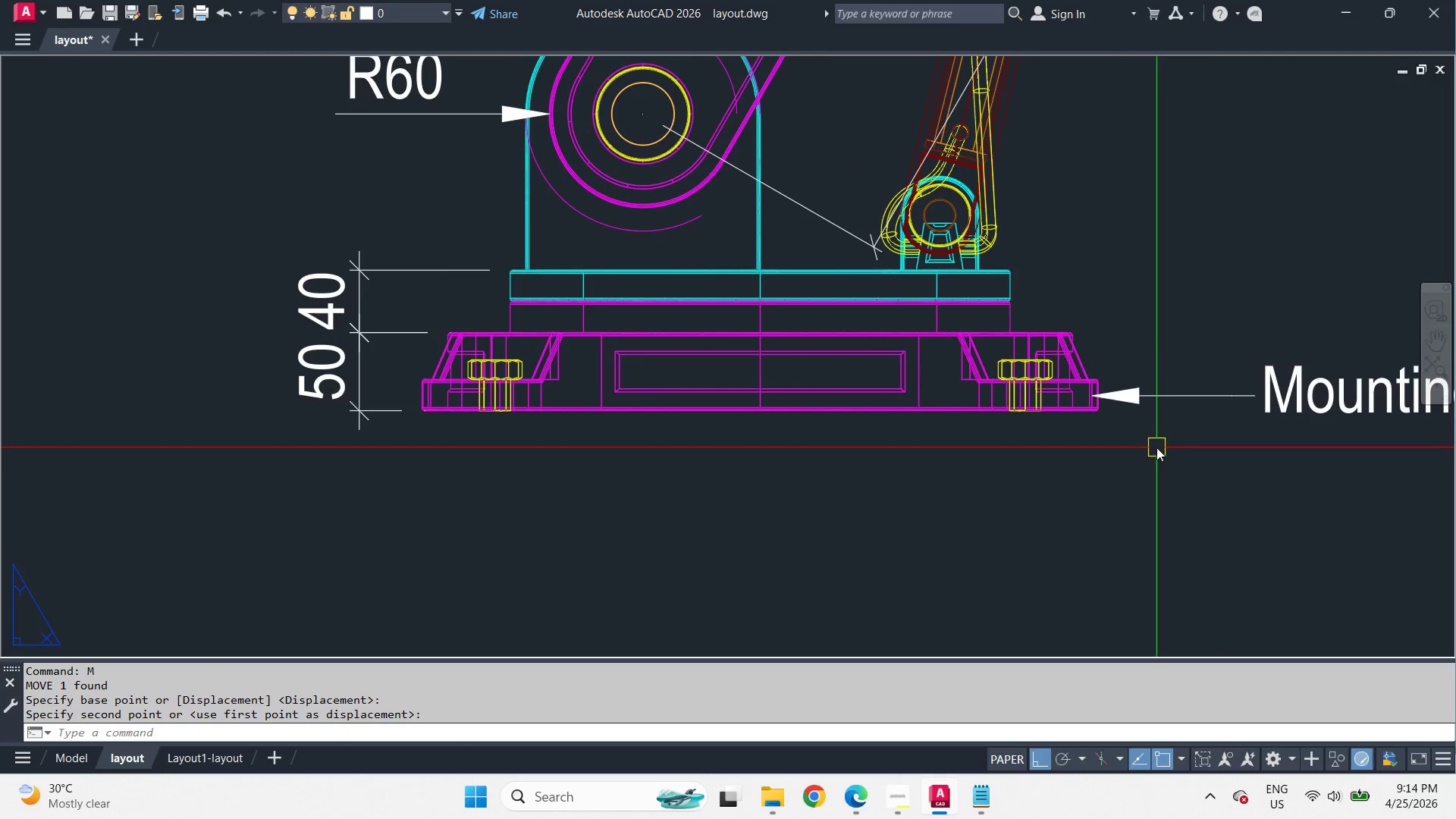 
scroll: coordinate [1106, 395], scroll_direction: up, amount: 1.0
 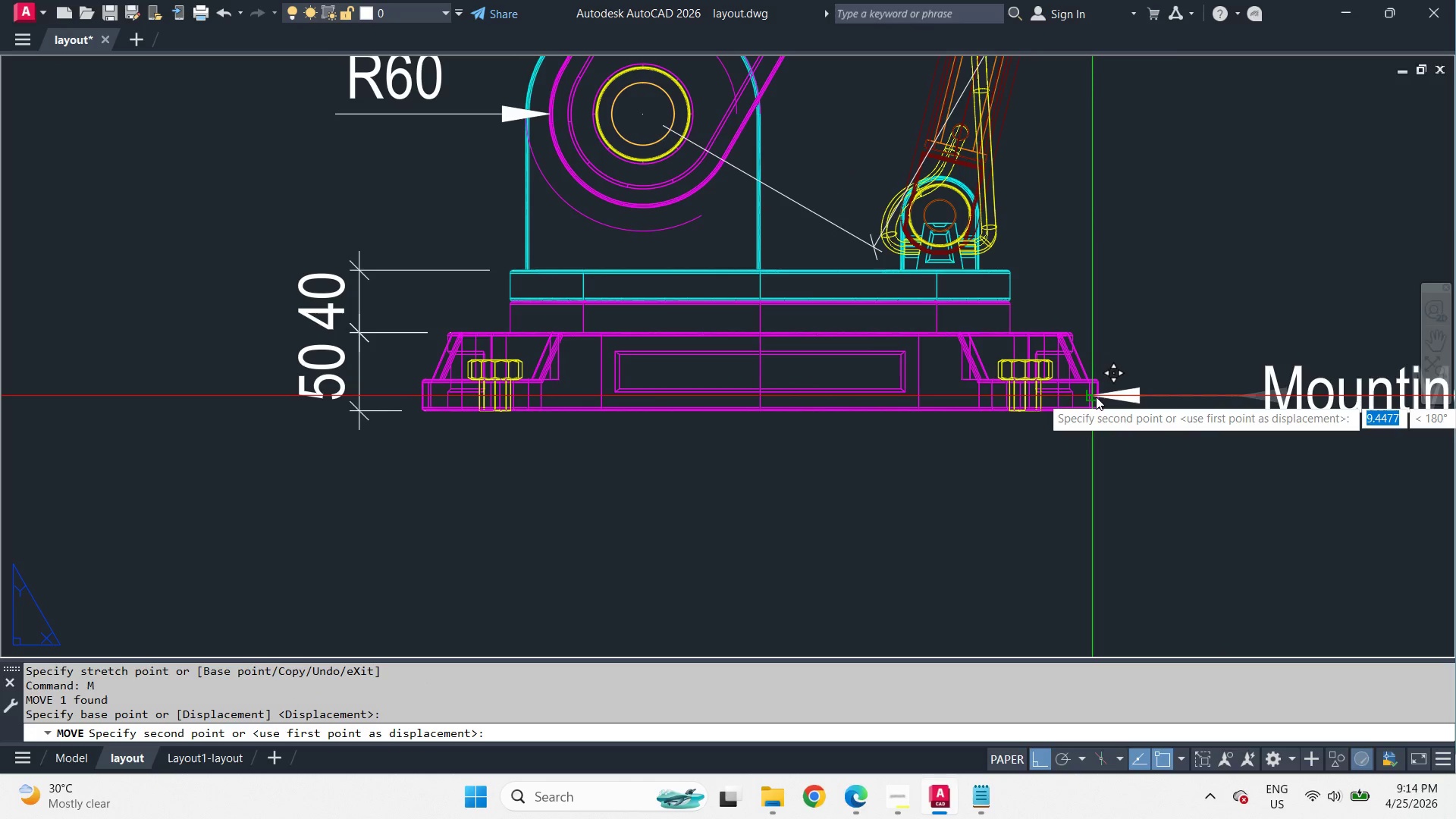 
scroll: coordinate [1187, 486], scroll_direction: down, amount: 3.0
 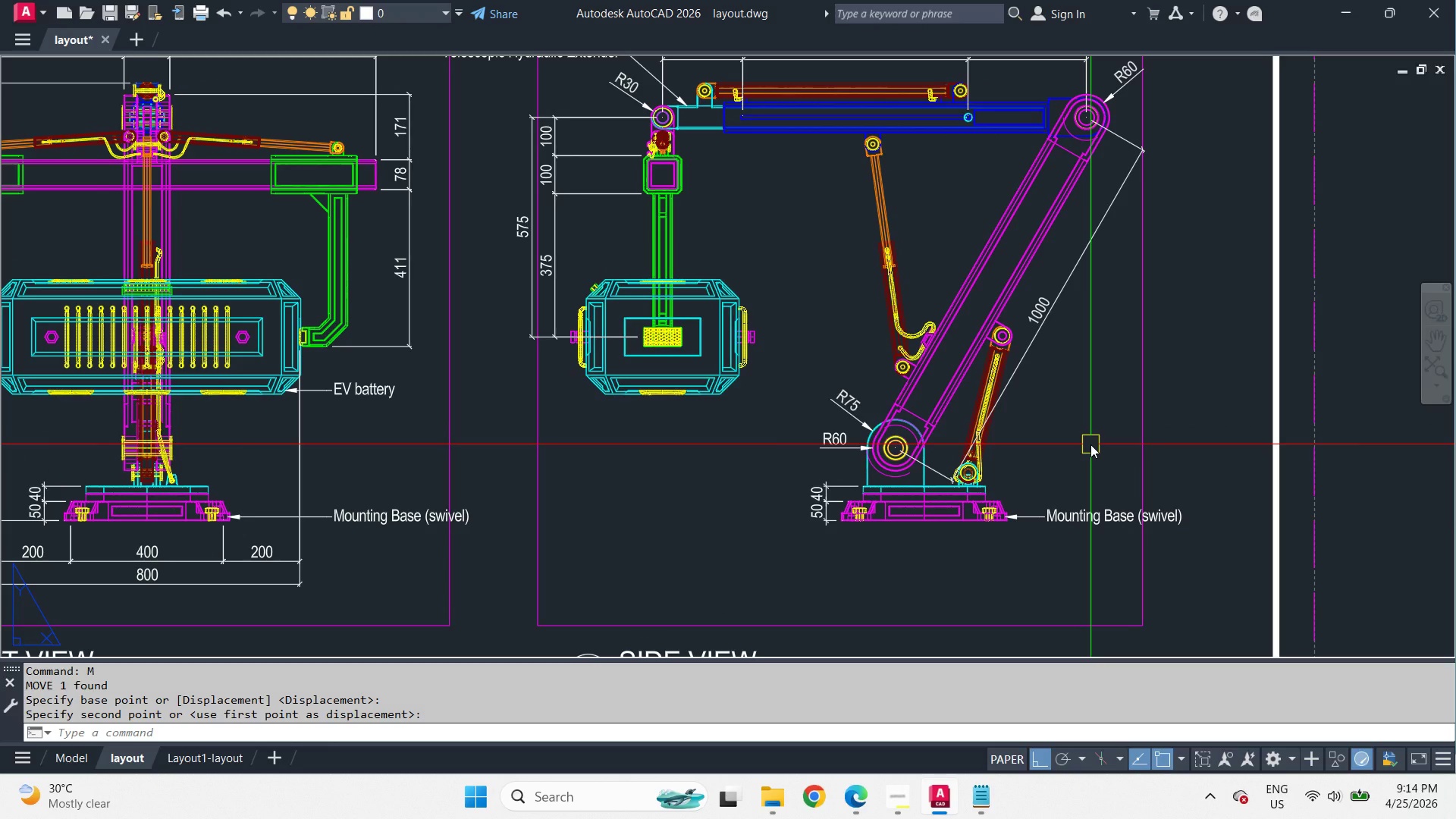 
wait(9.78)
 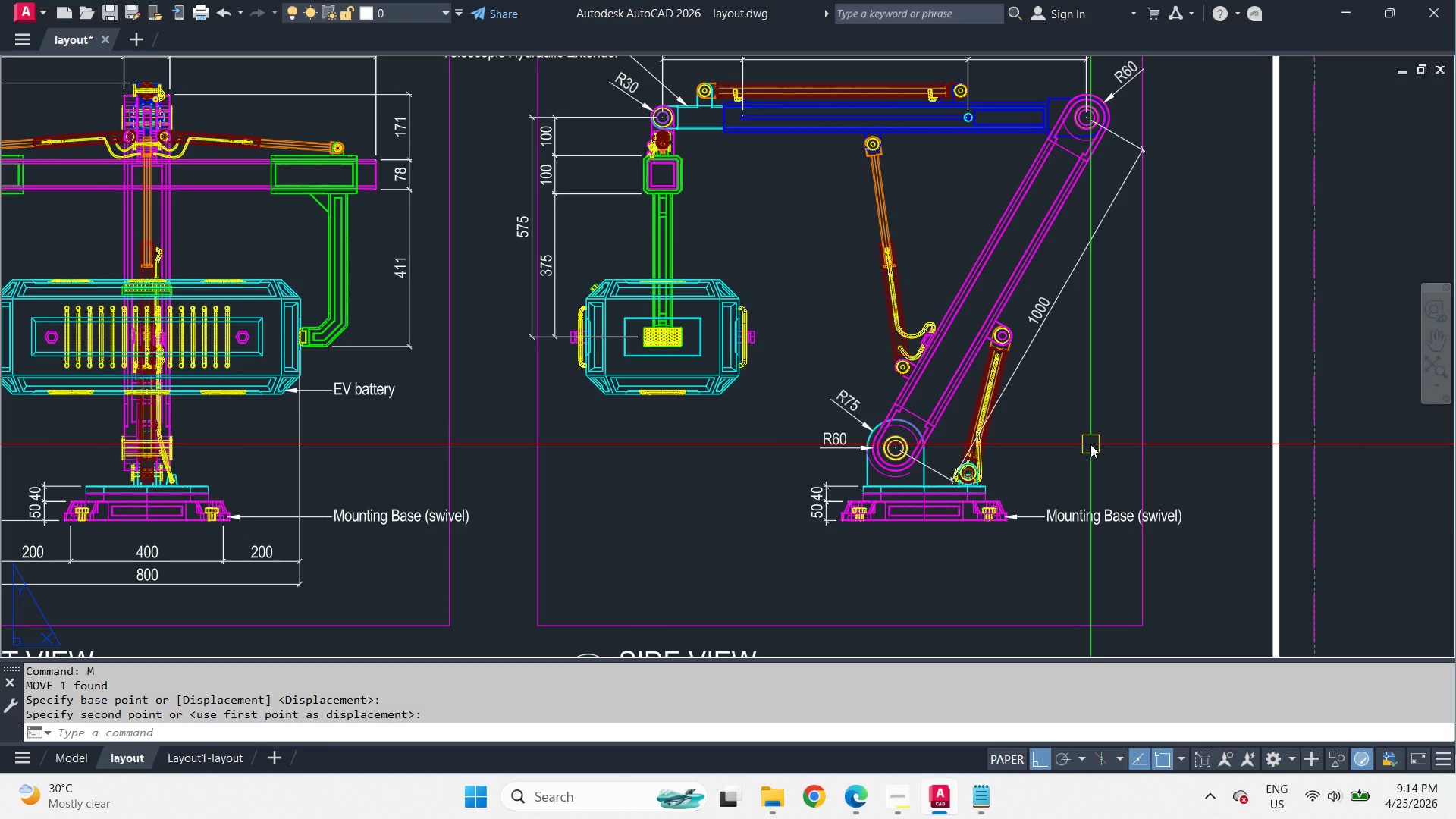 
left_click([1099, 528])
 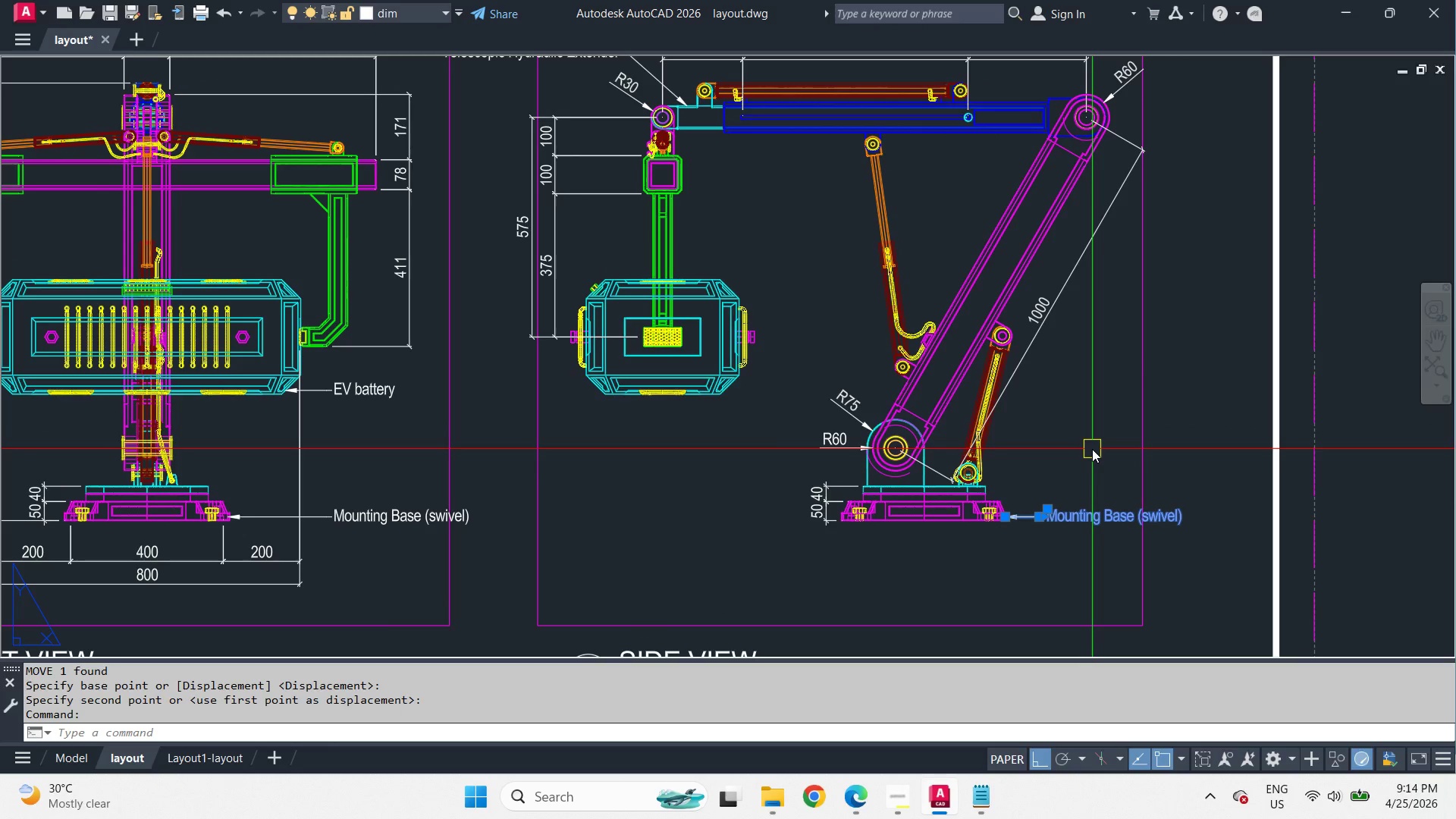 
type(CO )
 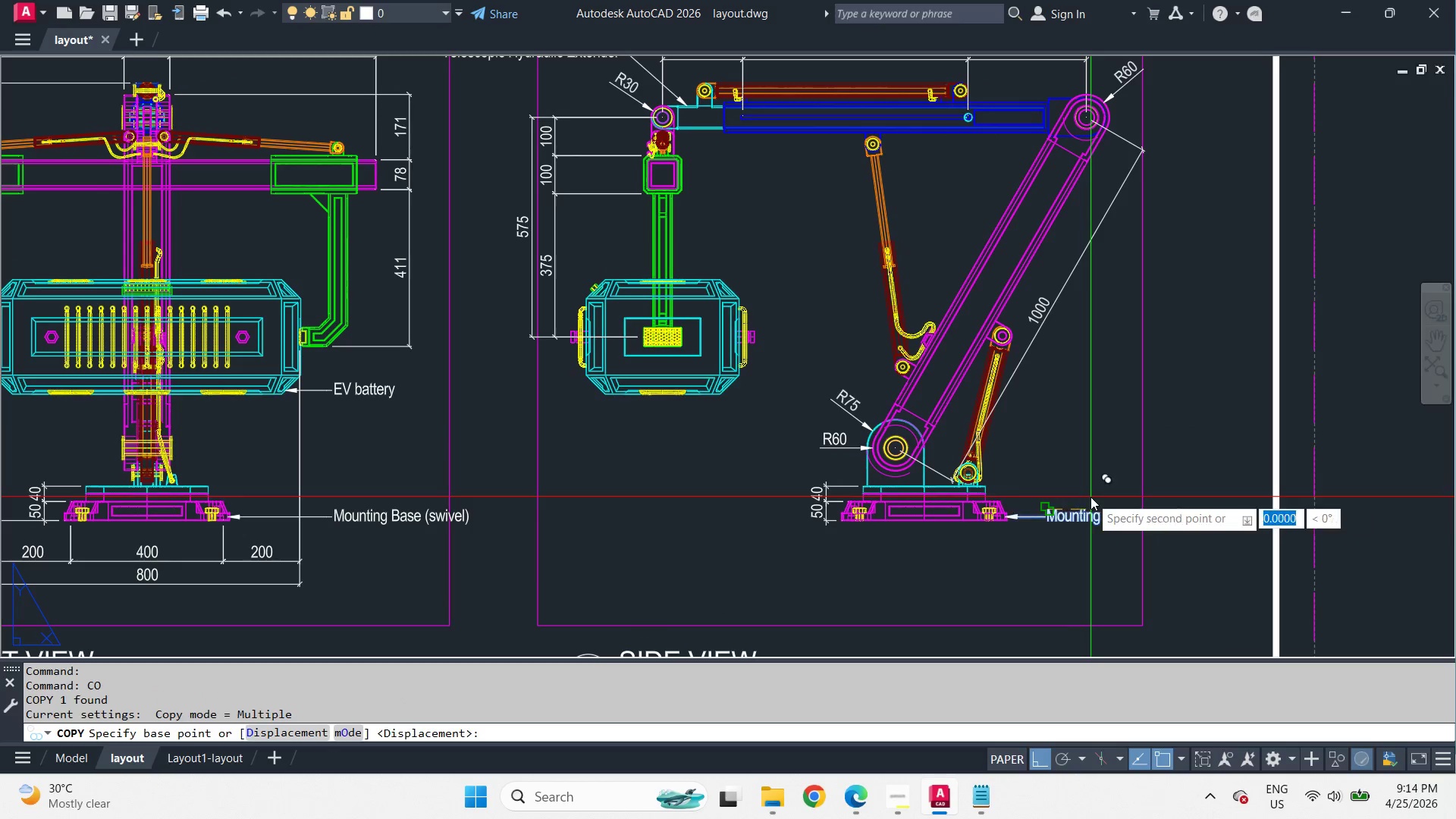 
left_click_drag(start_coordinate=[1090, 497], to_coordinate=[1090, 478])
 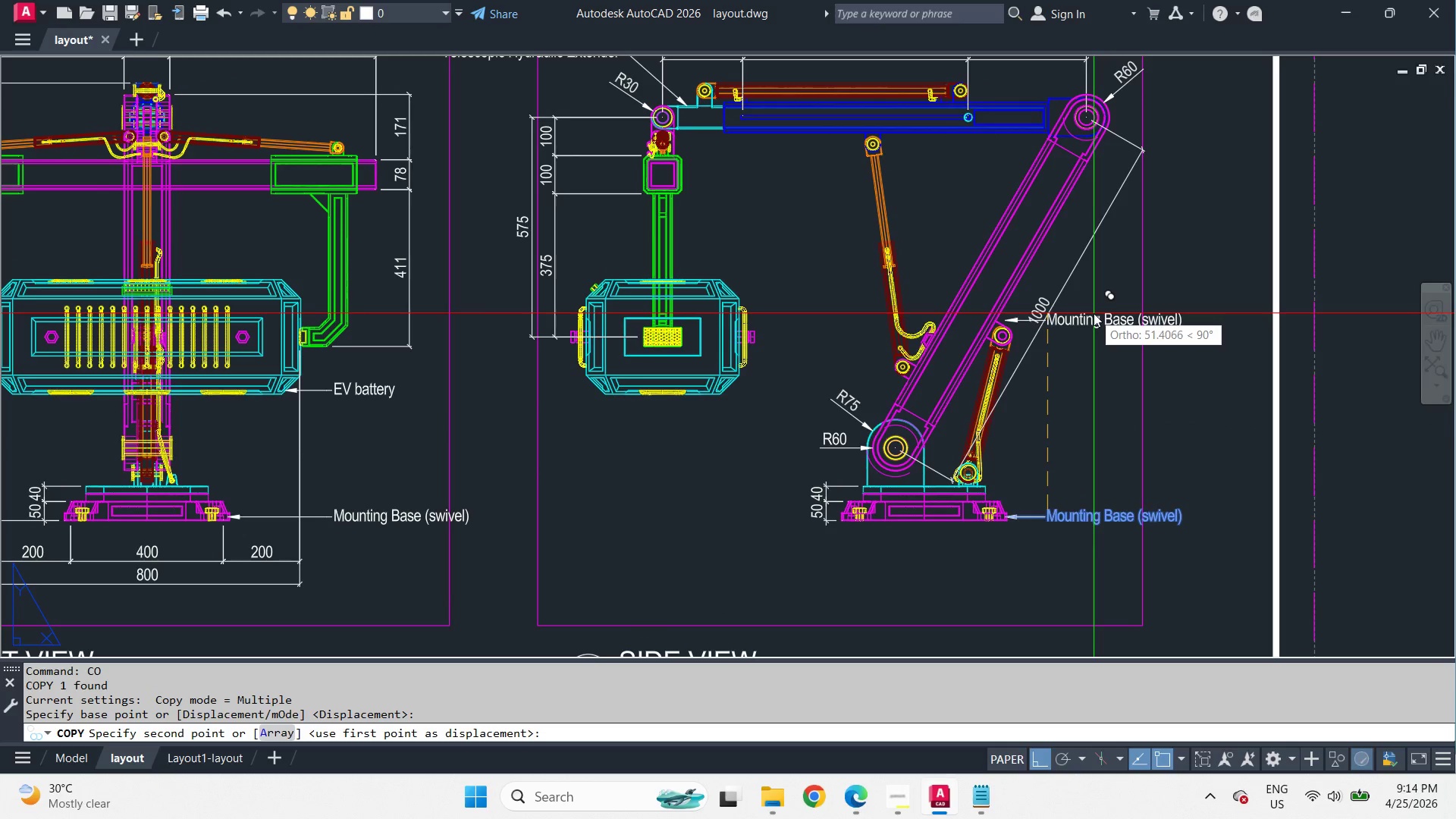 
hold_key(key=ShiftLeft, duration=1.67)
 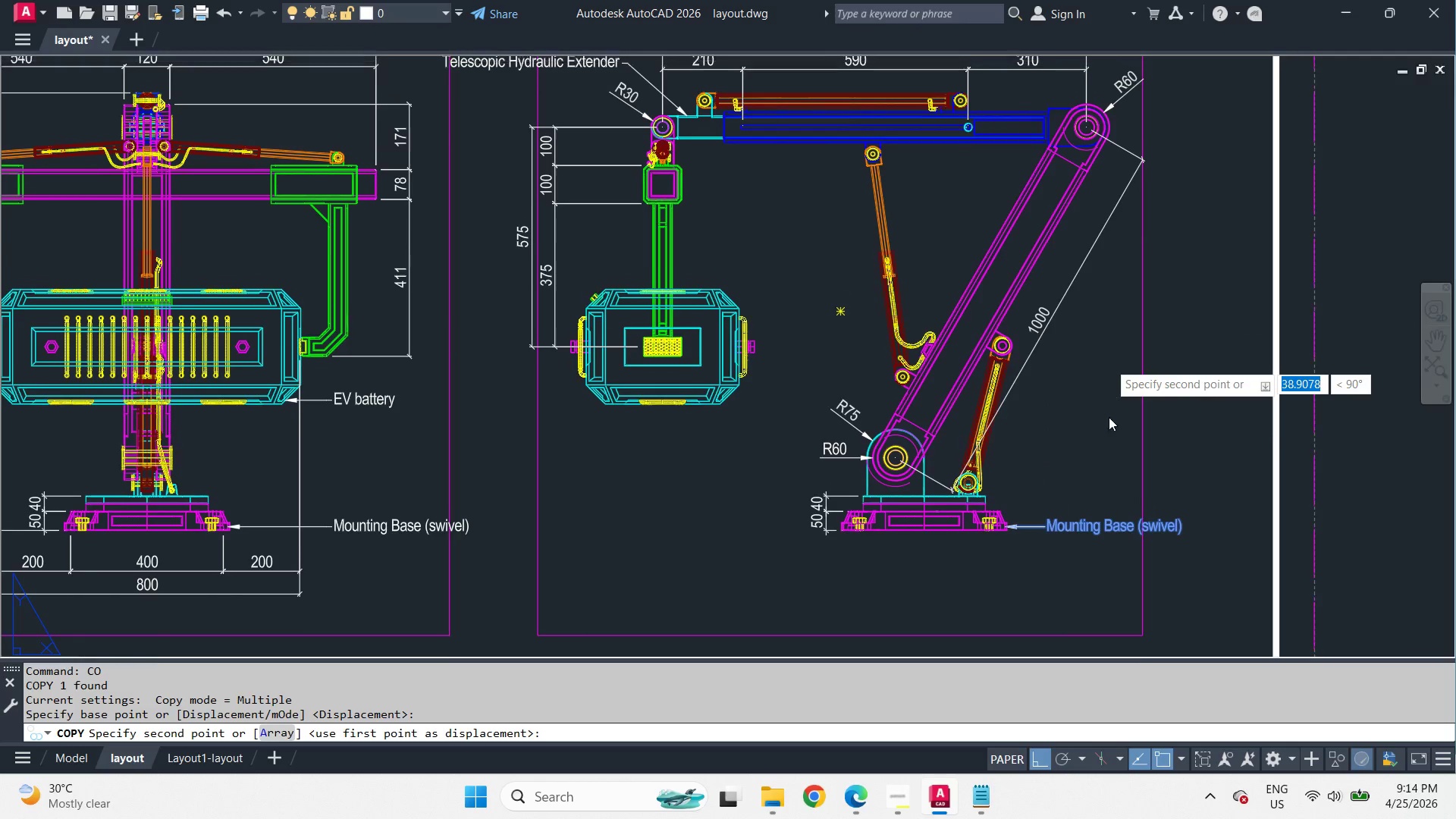 
wait(9.5)
 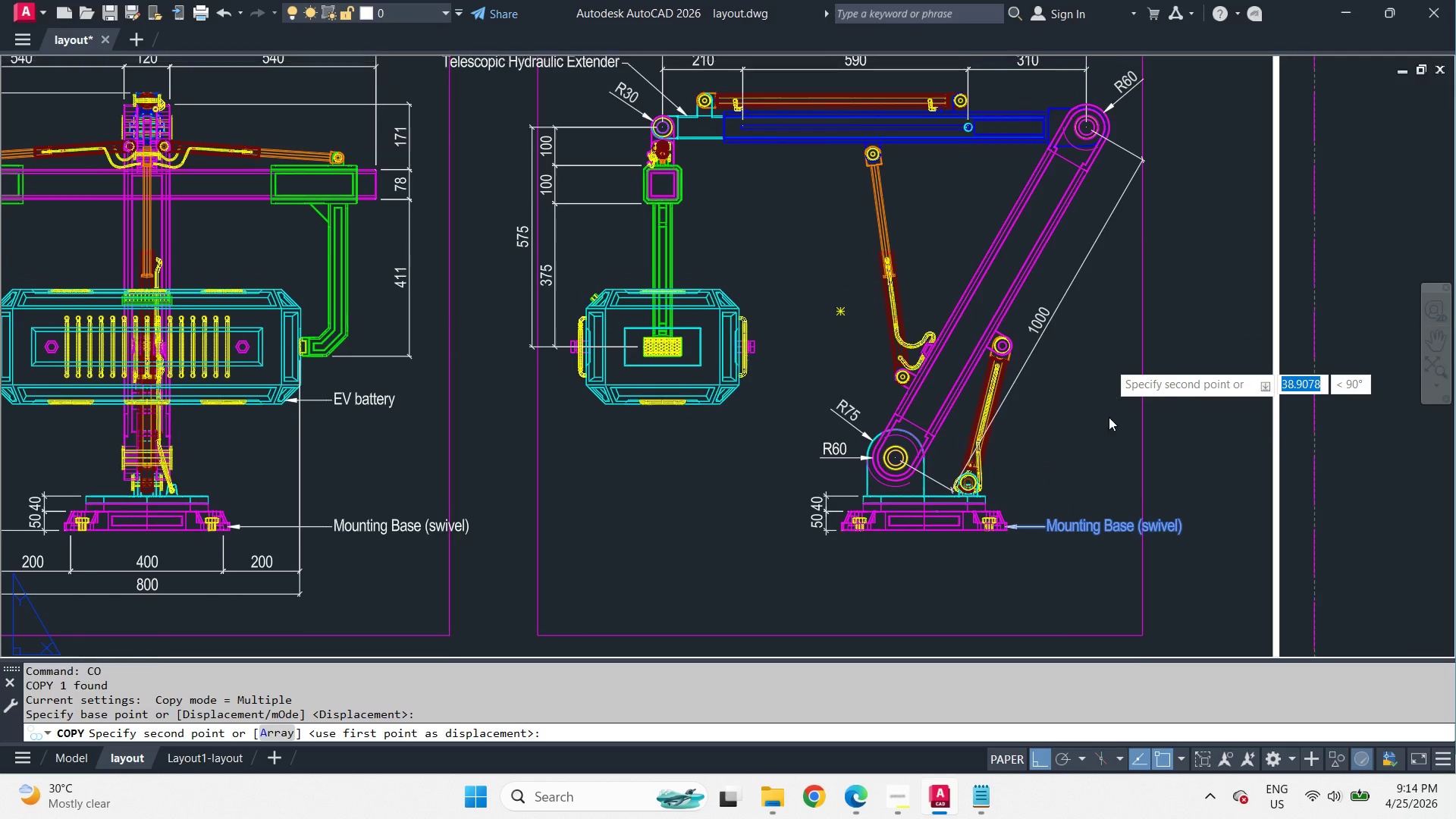 
left_click([982, 397])
 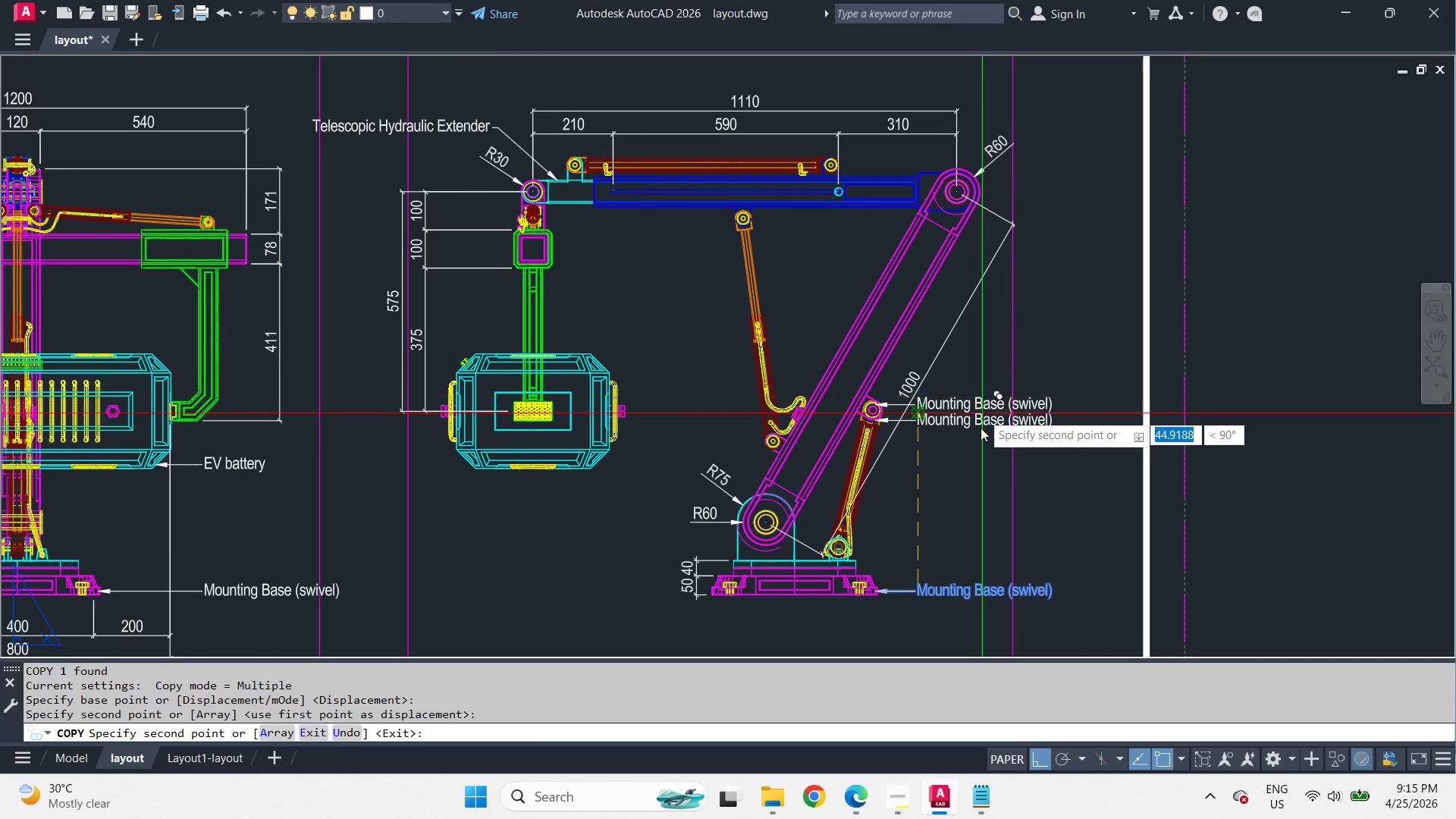 
key(Space)
 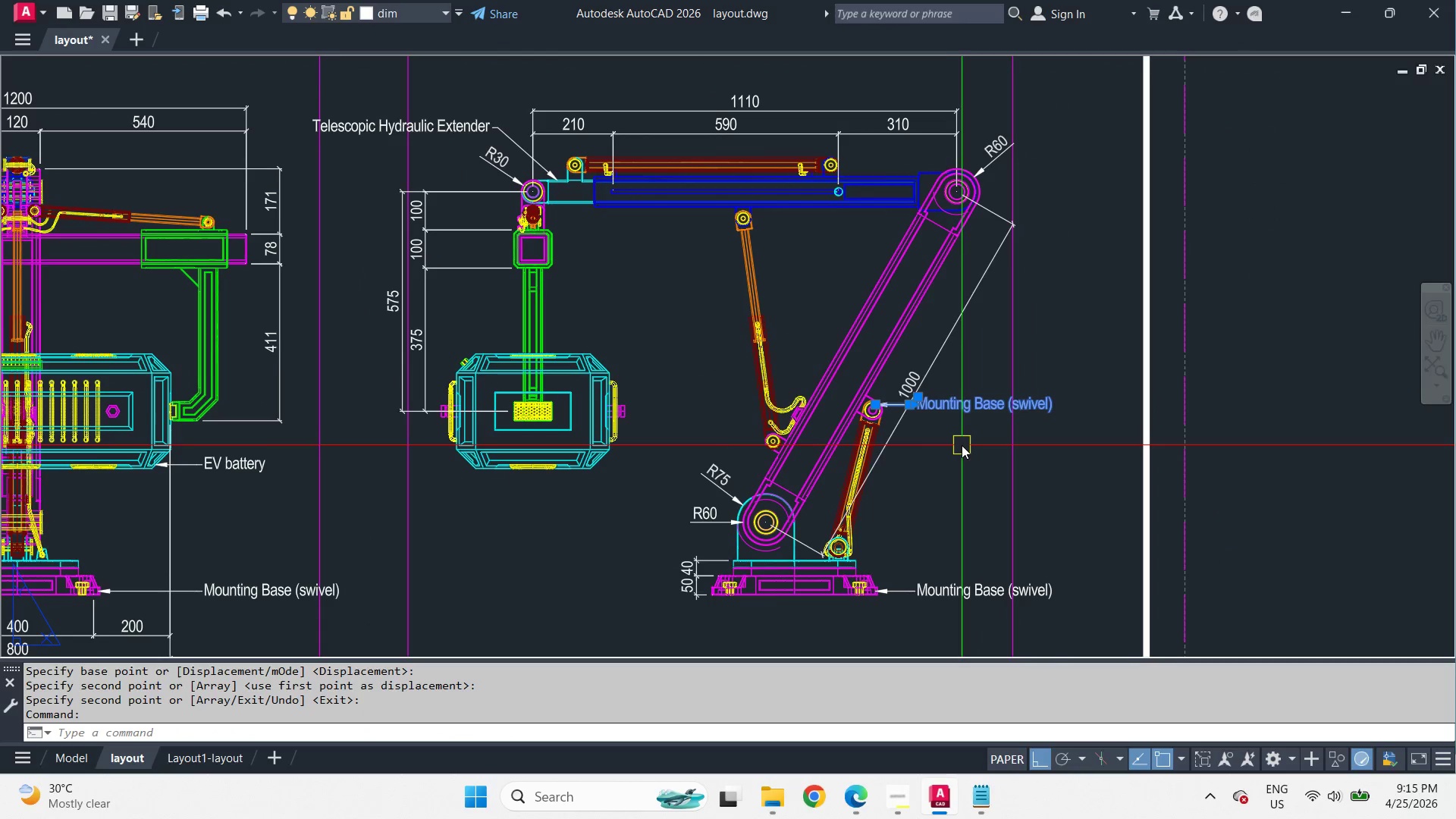 
key(M)
 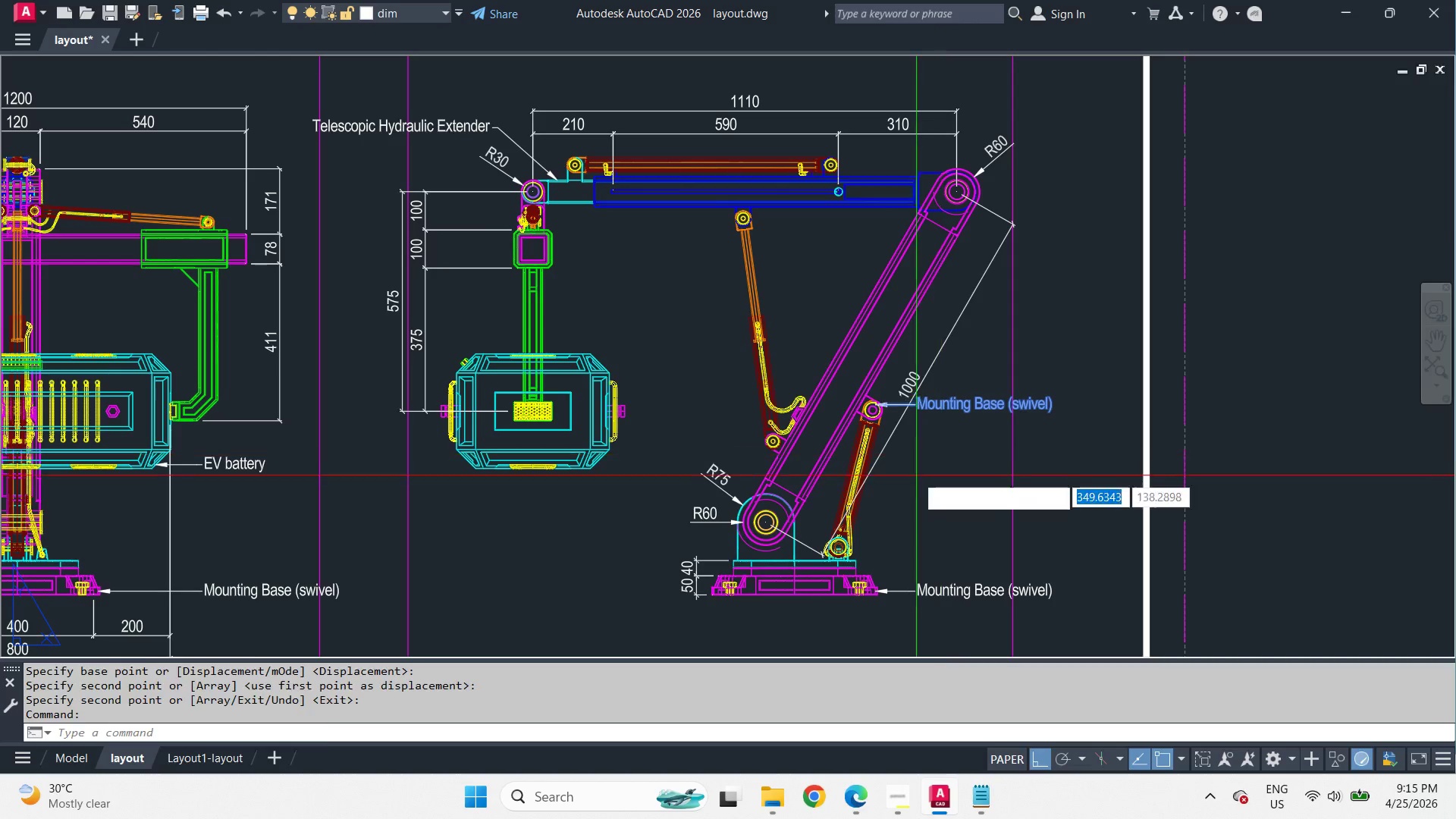 
key(Space)
 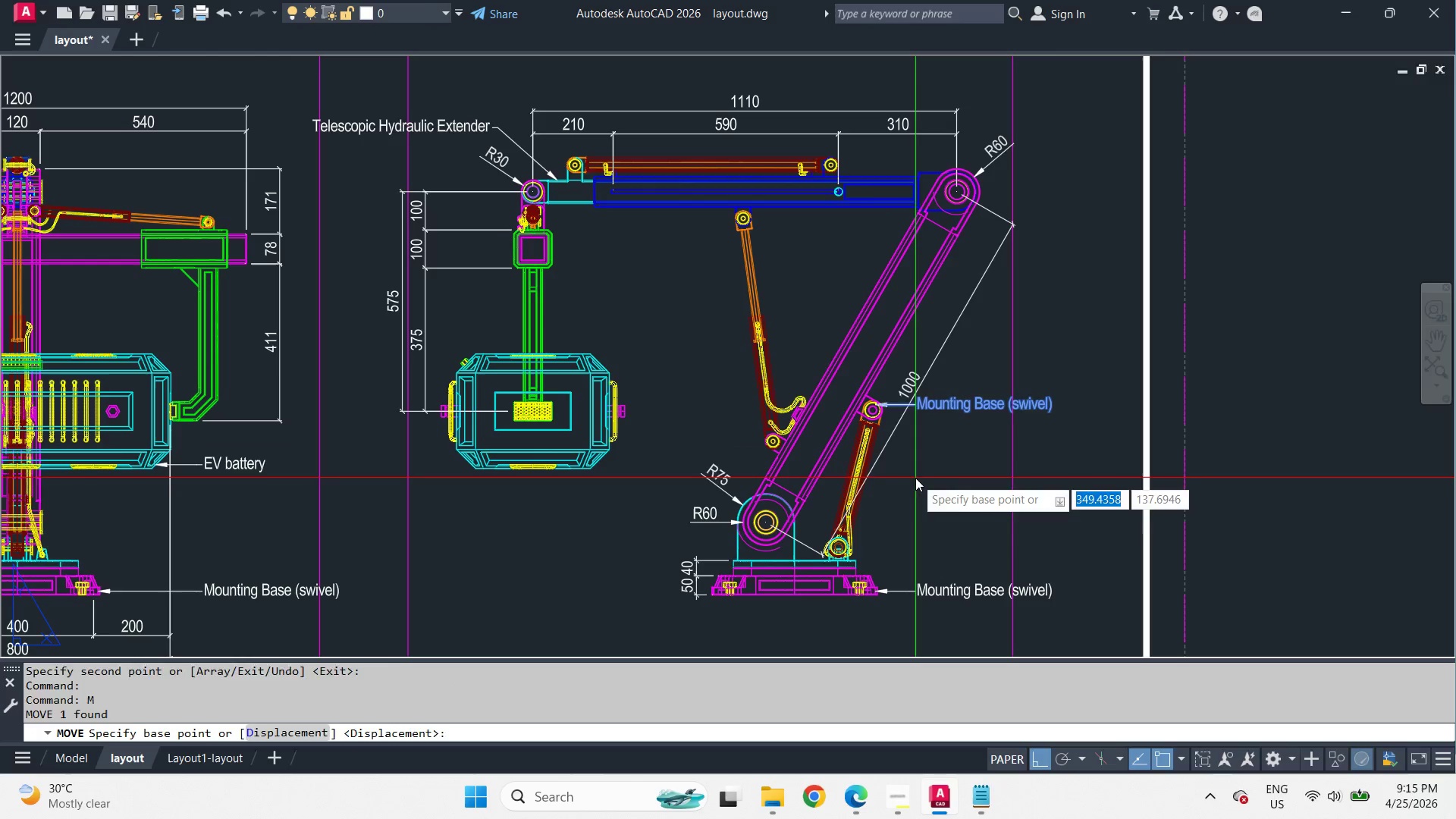 
left_click_drag(start_coordinate=[915, 478], to_coordinate=[969, 484])
 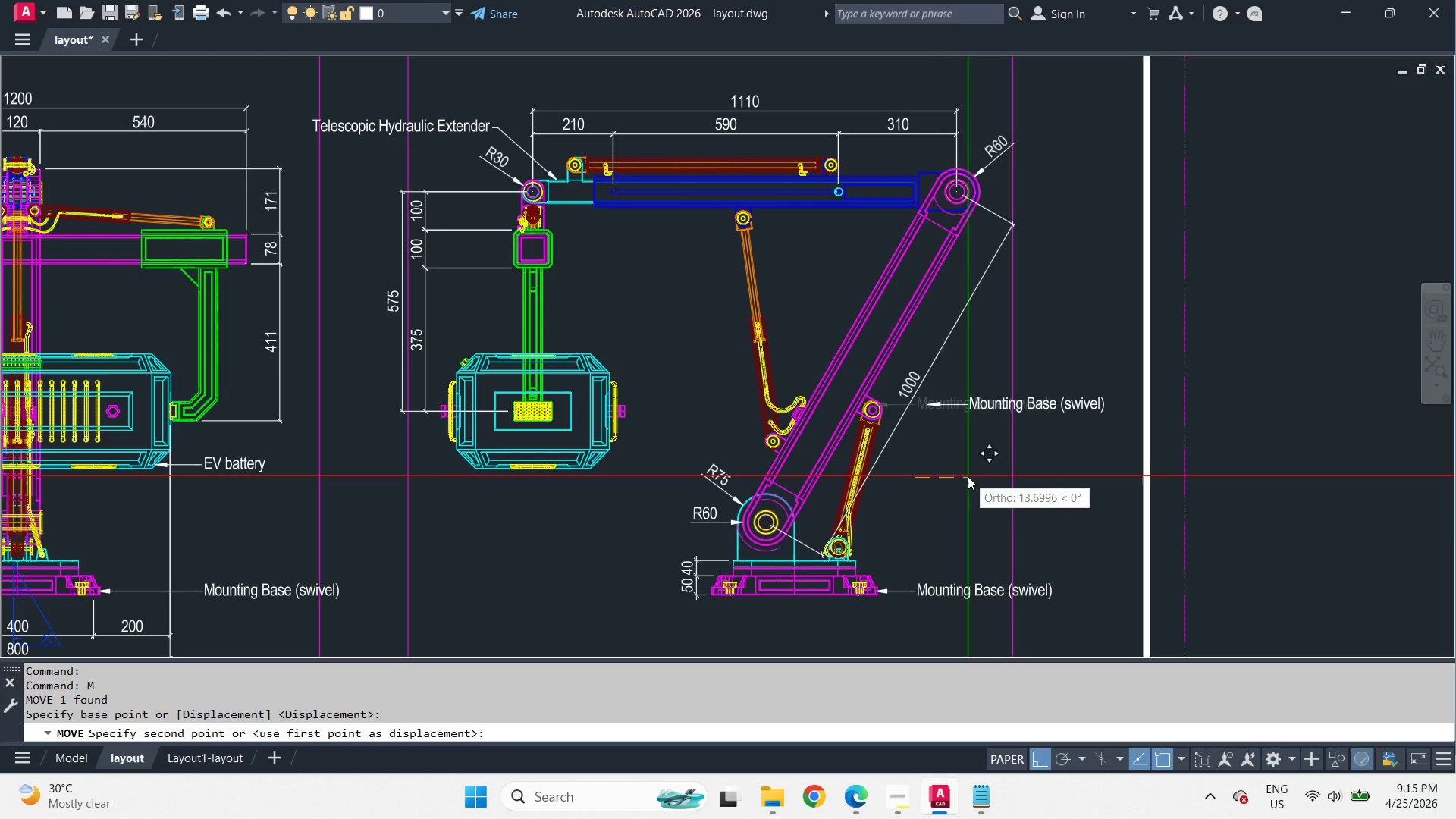 
double_click([1017, 392])
 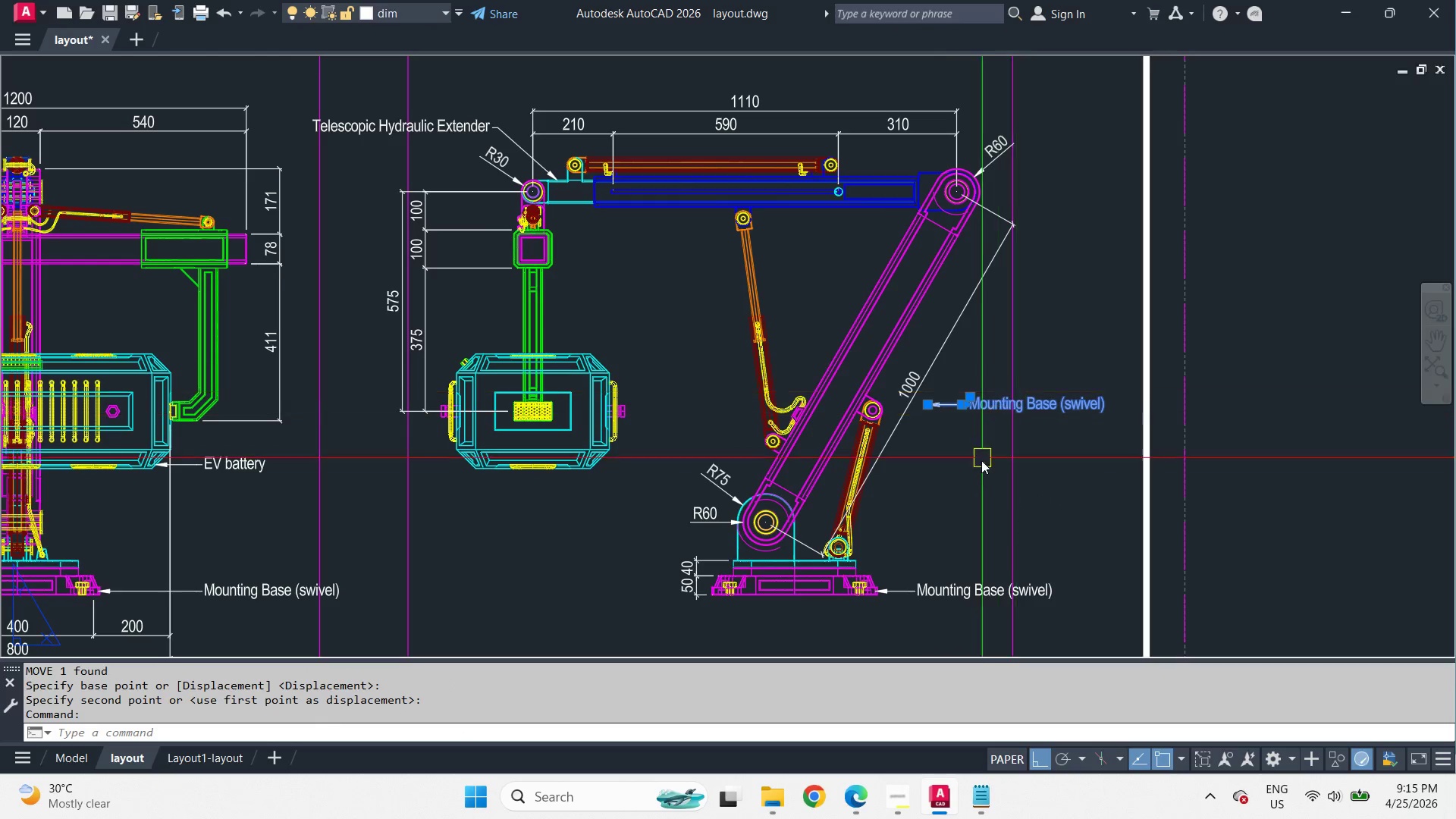 
key(Space)
 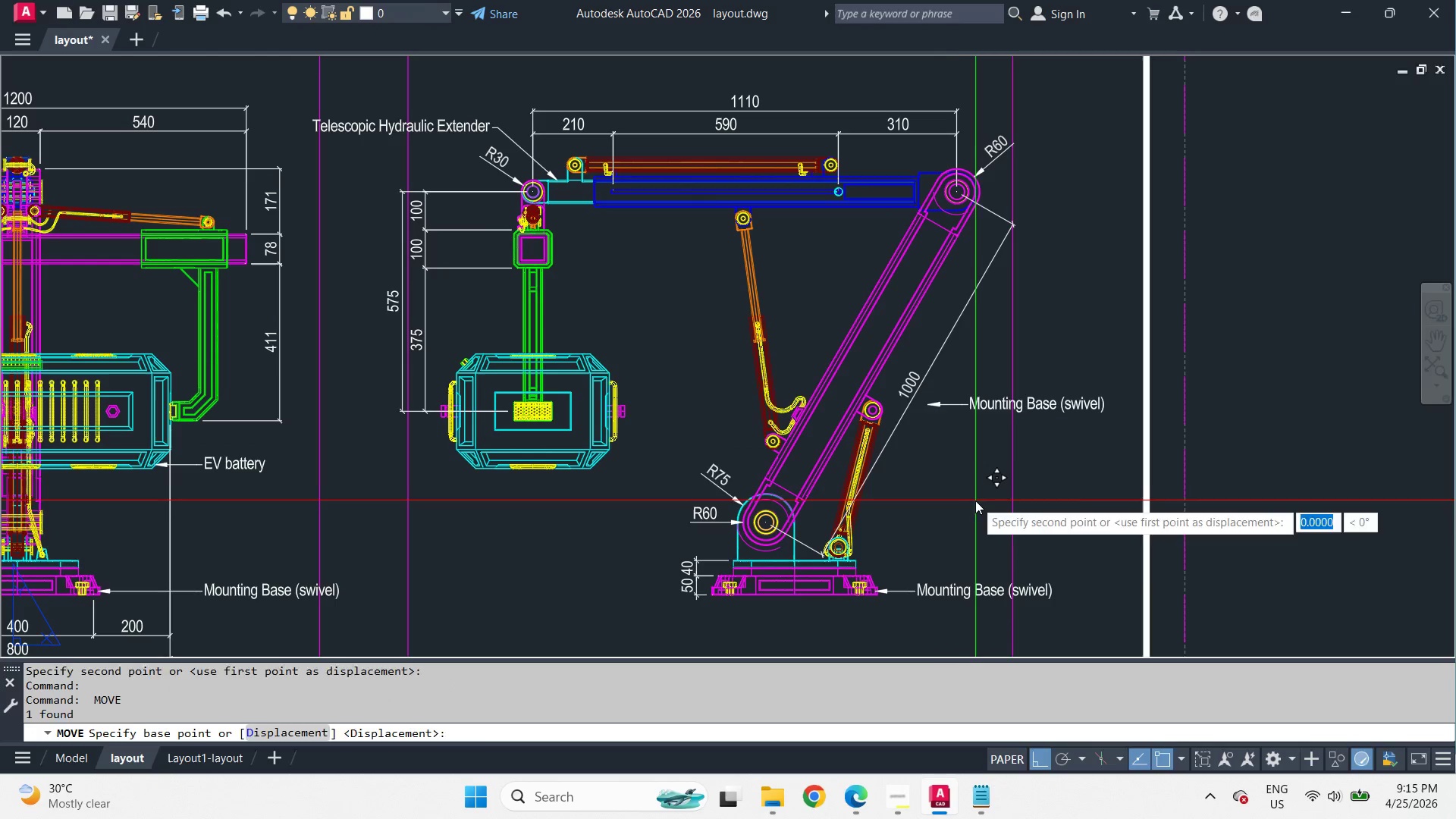 
left_click_drag(start_coordinate=[975, 500], to_coordinate=[978, 487])
 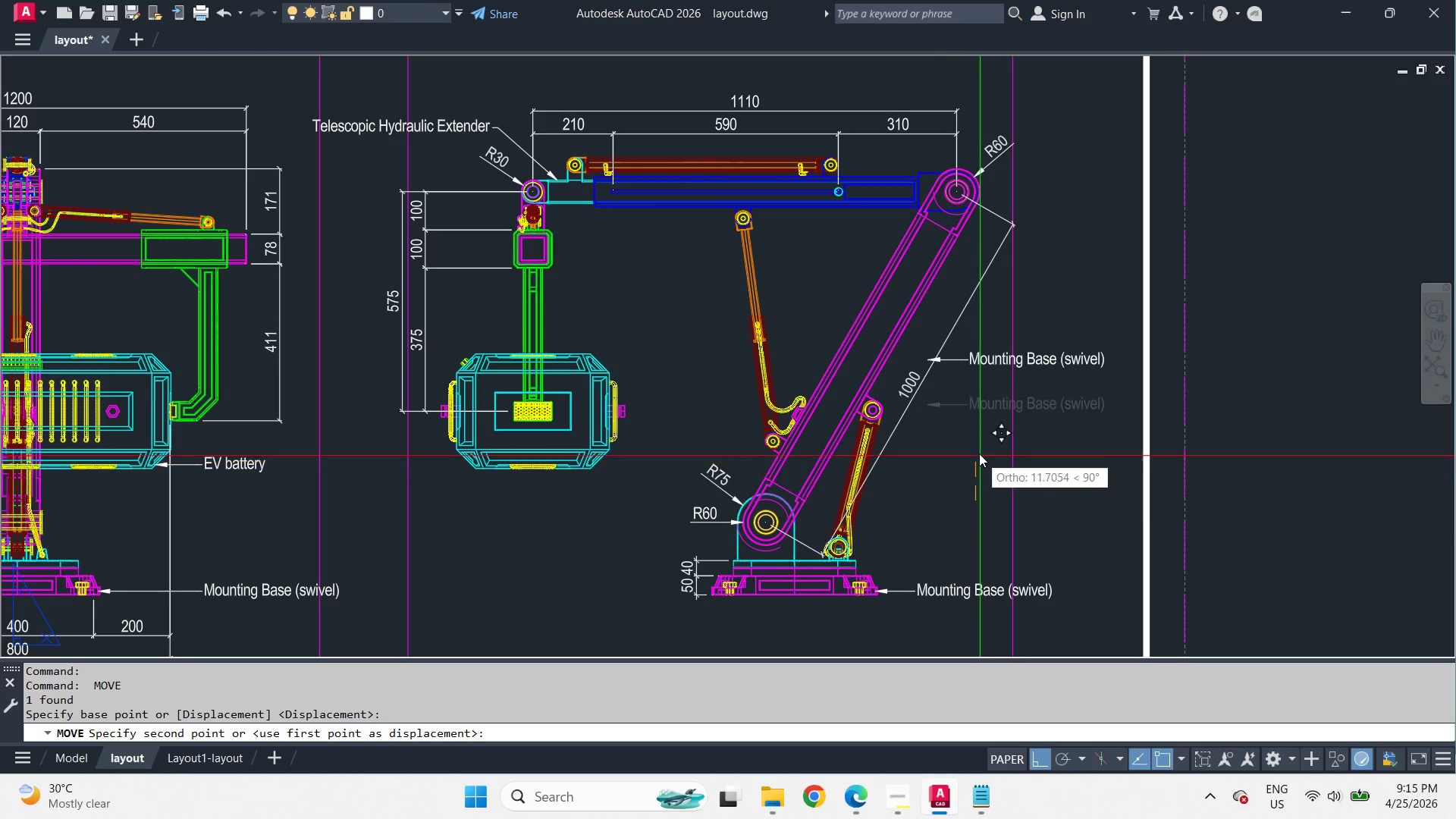 
left_click([979, 453])
 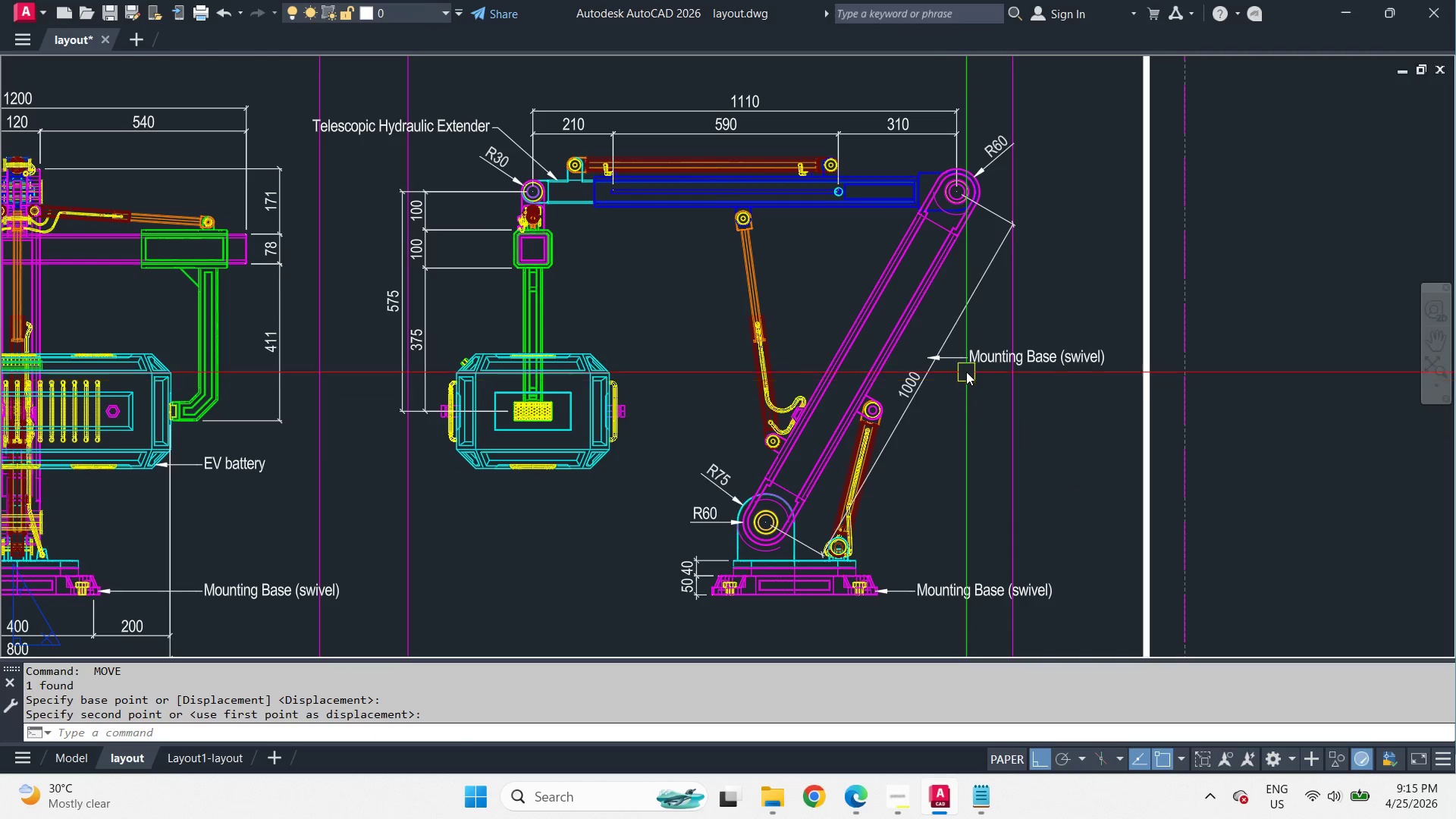 
left_click([966, 366])
 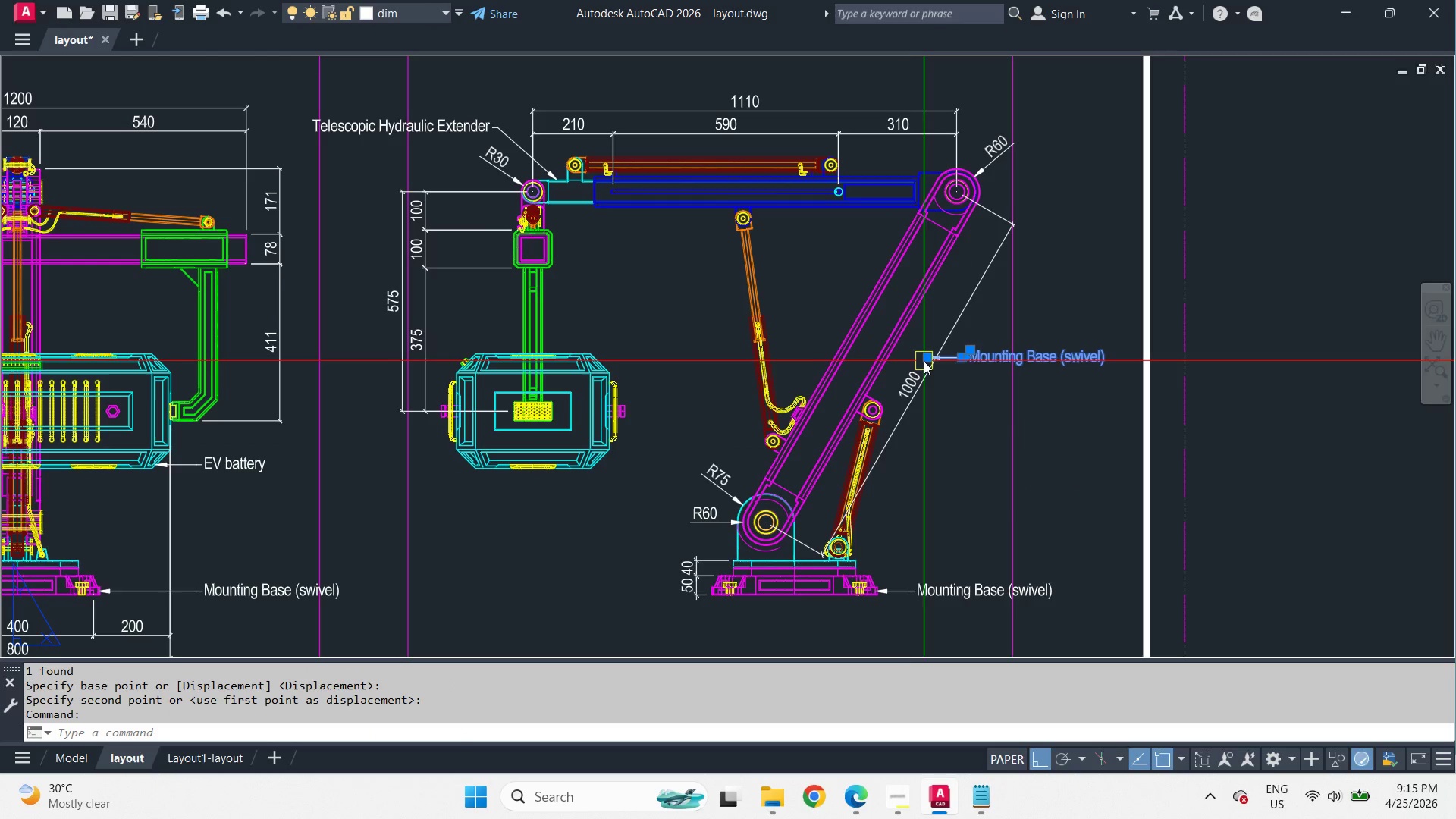 
left_click([929, 360])
 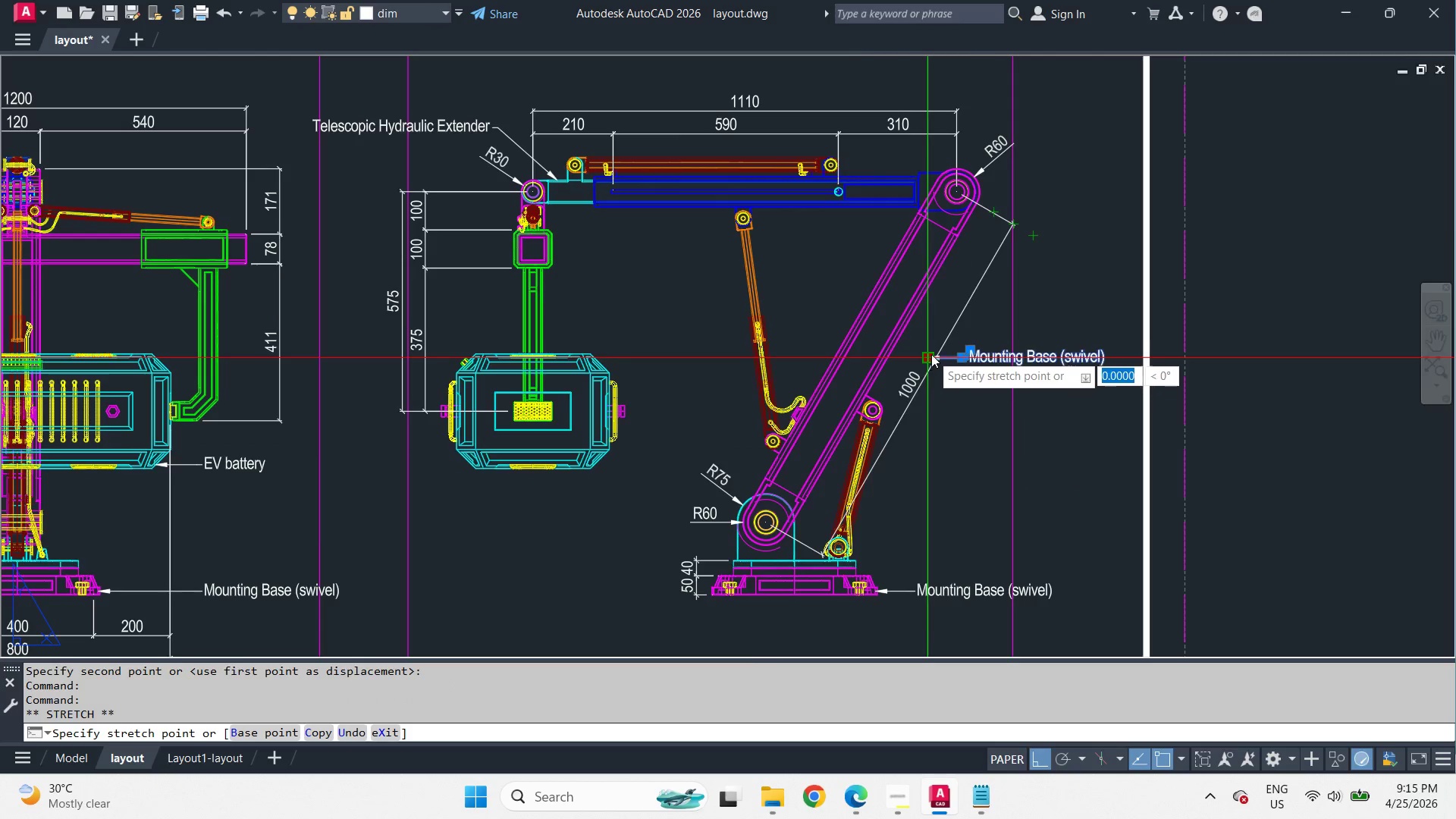 
hold_key(key=ShiftLeft, duration=0.33)
right_click([930, 313])
 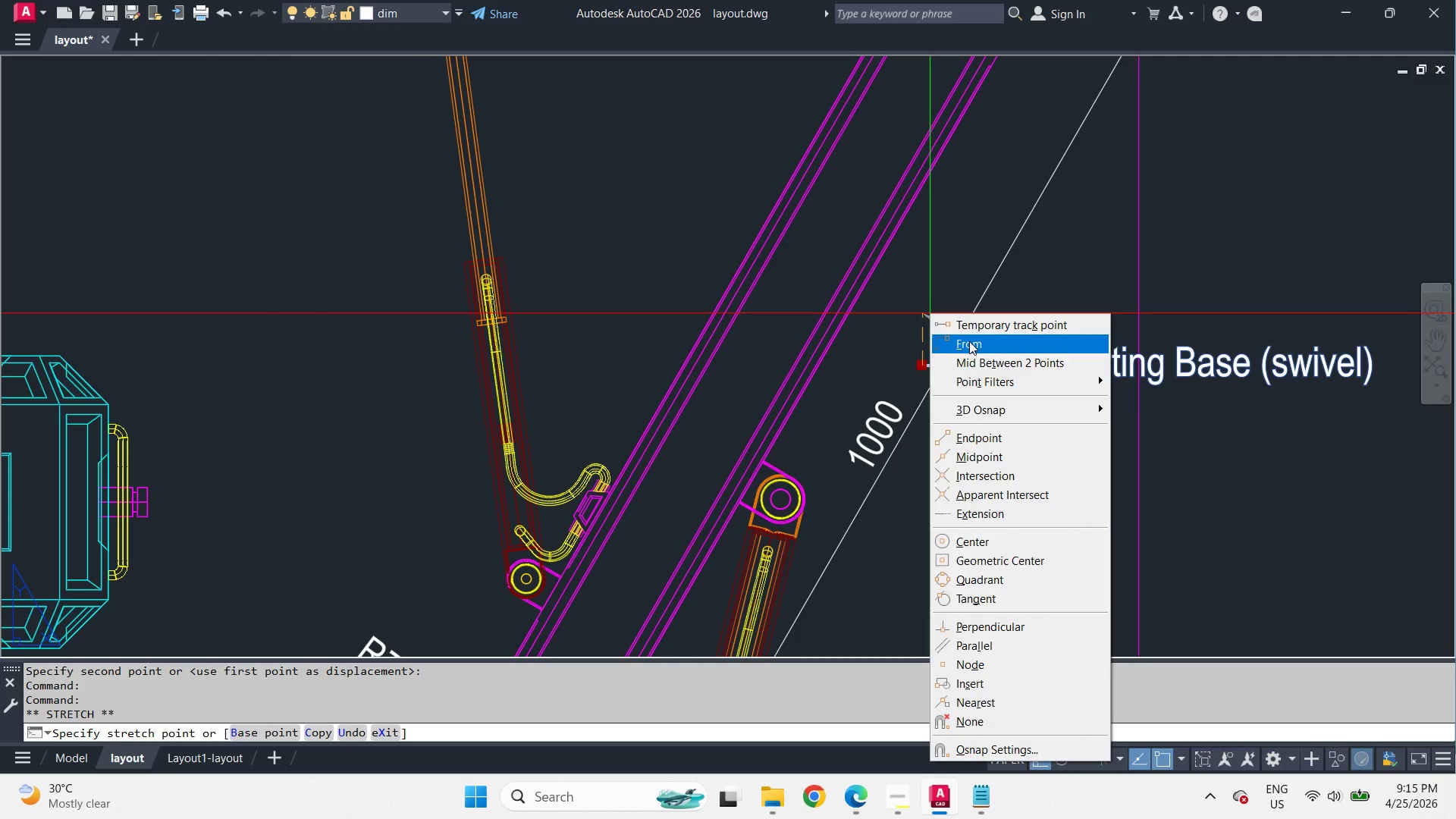 
left_click_drag(start_coordinate=[969, 341], to_coordinate=[975, 346])
 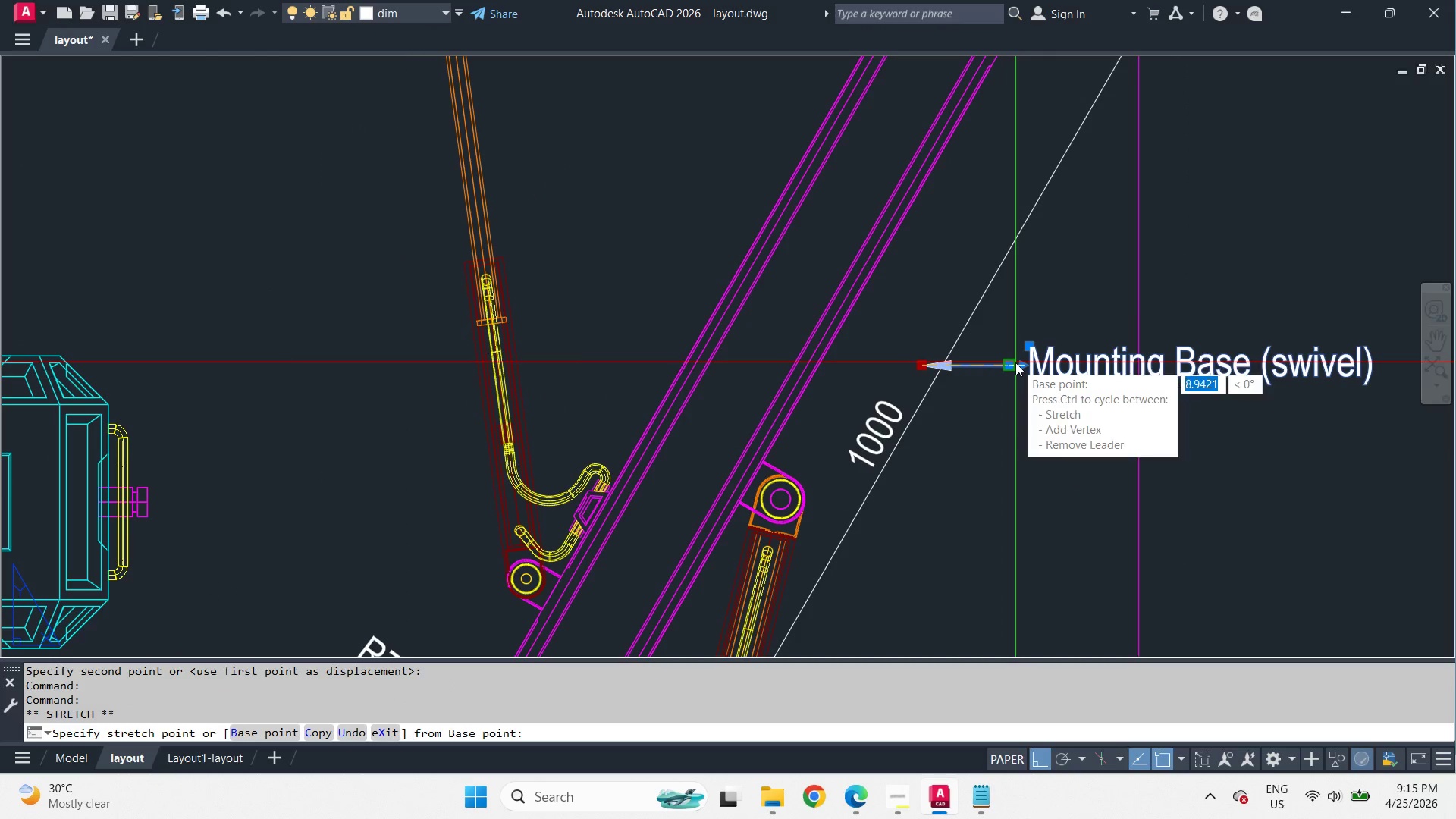 
scroll: coordinate [931, 351], scroll_direction: up, amount: 2.0
 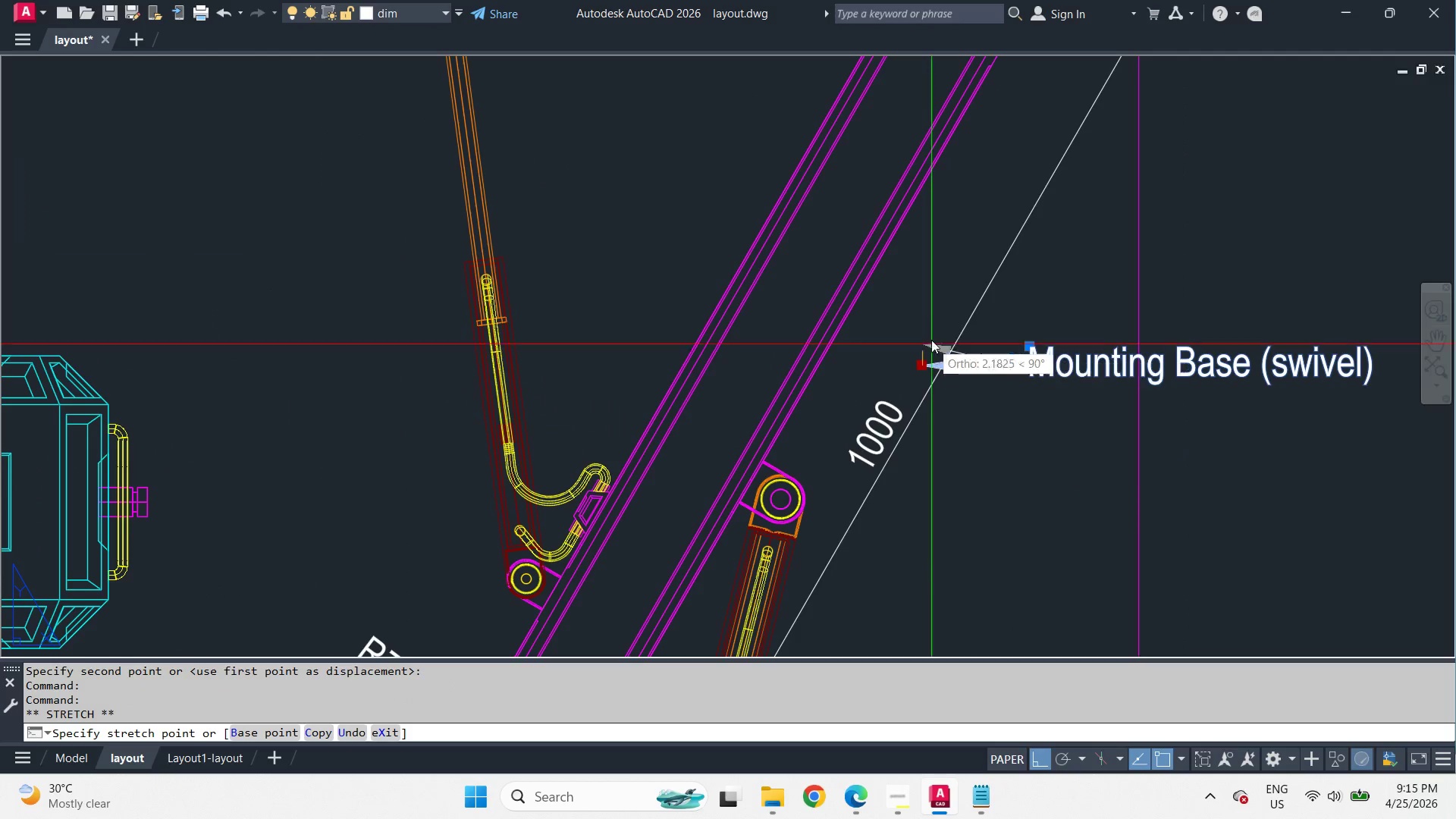 
left_click_drag(start_coordinate=[1015, 362], to_coordinate=[1006, 357])
 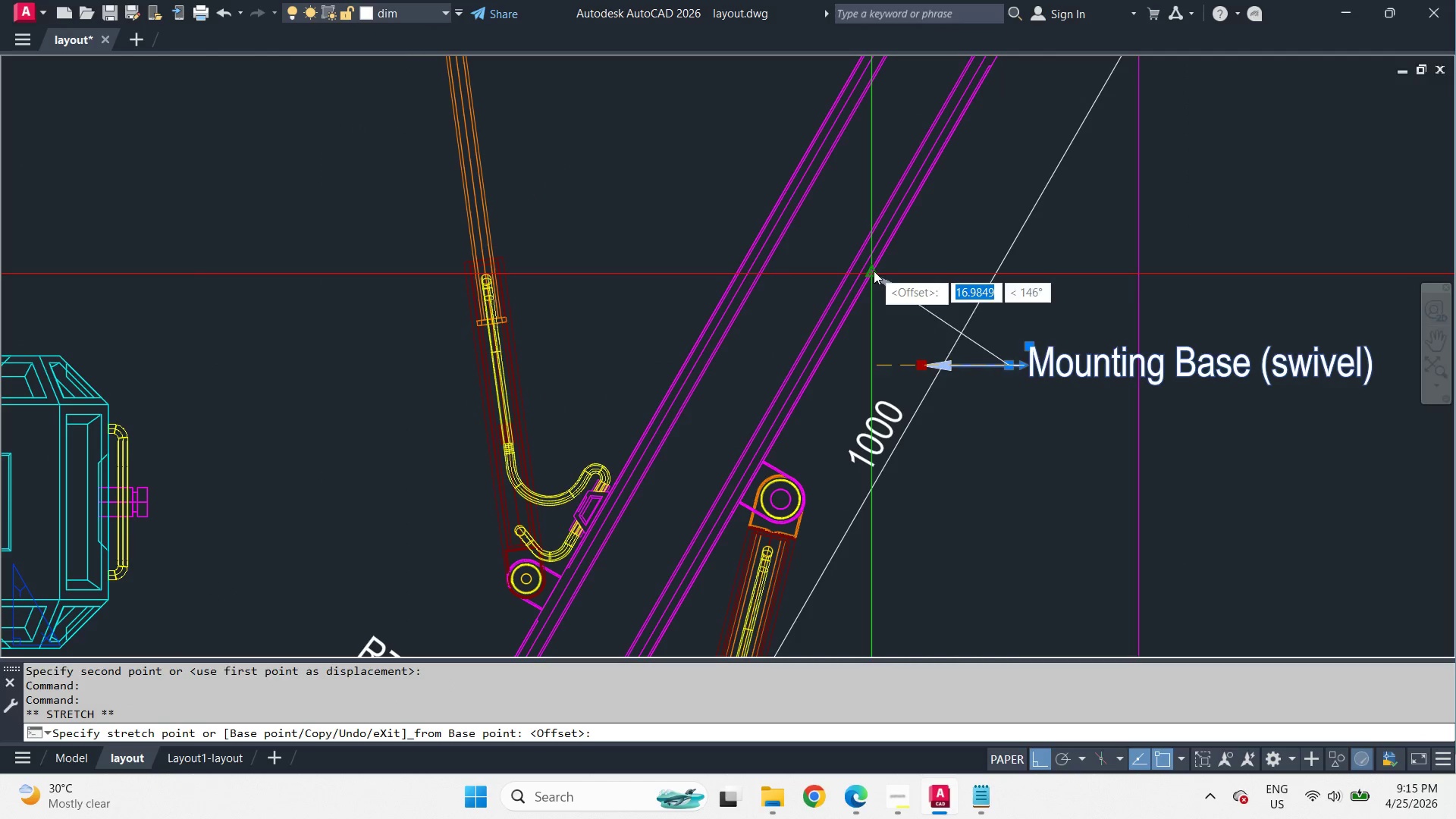 
left_click([874, 271])
 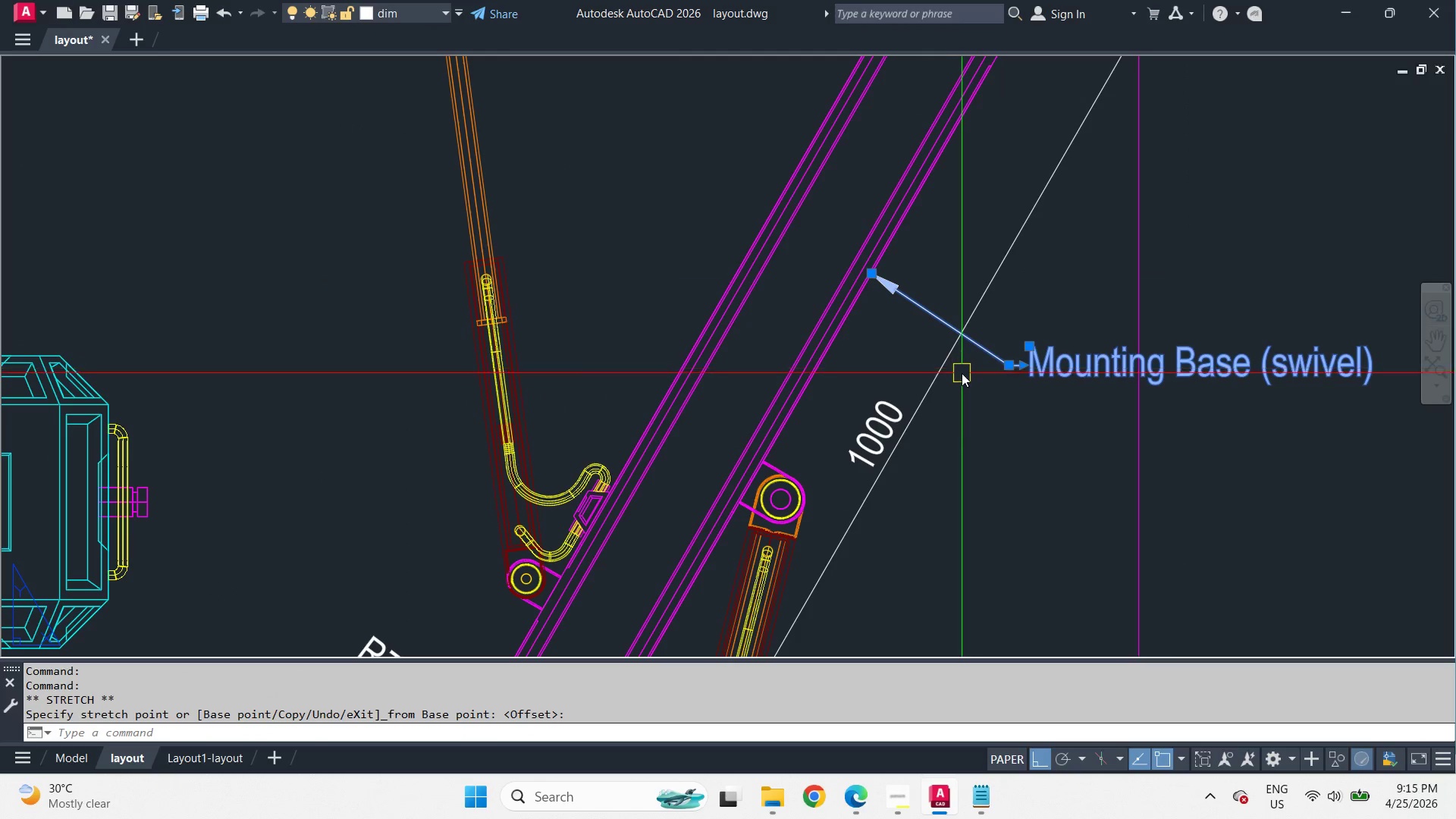 
key(Escape)
 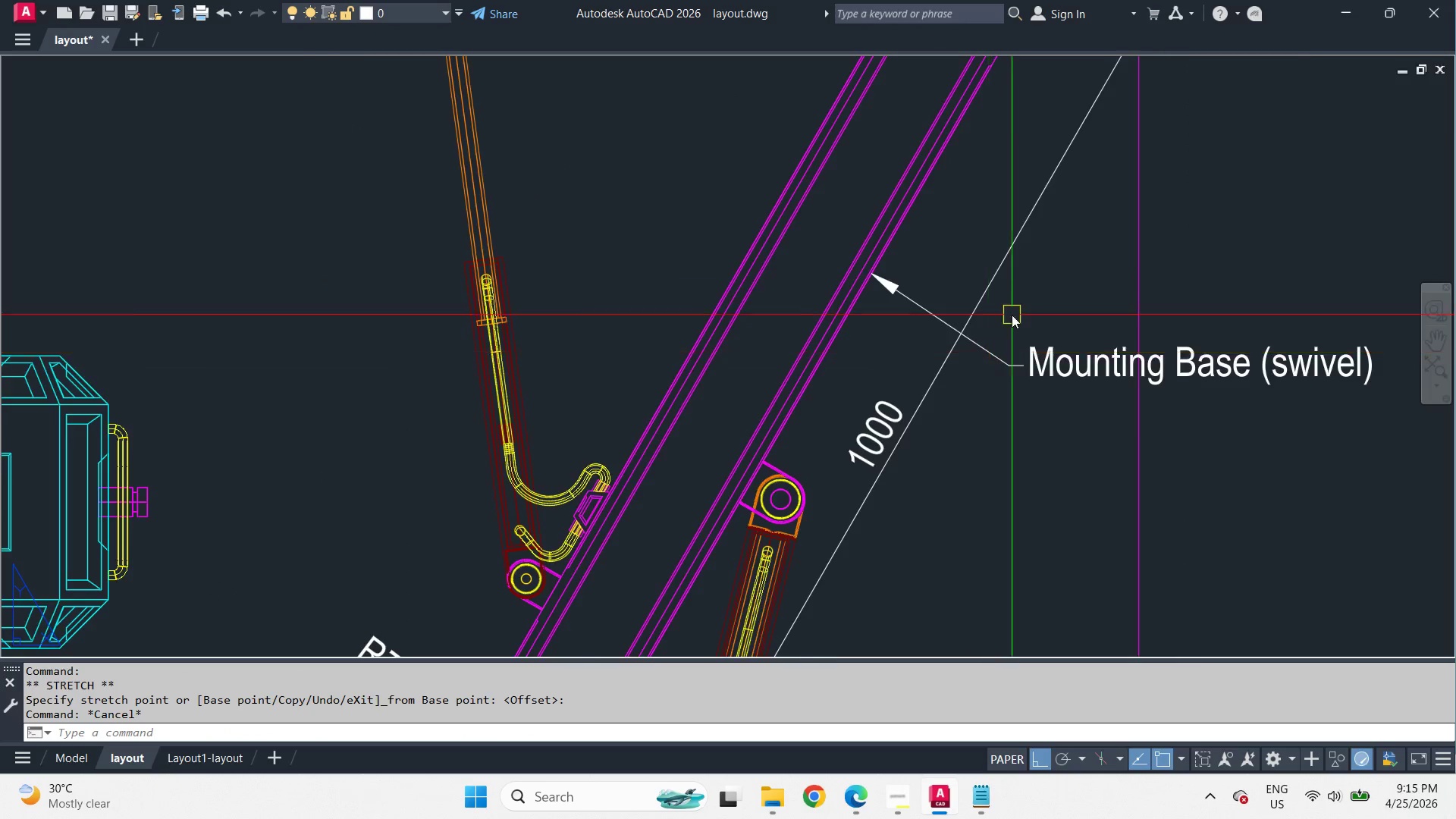 
left_click([1050, 333])
 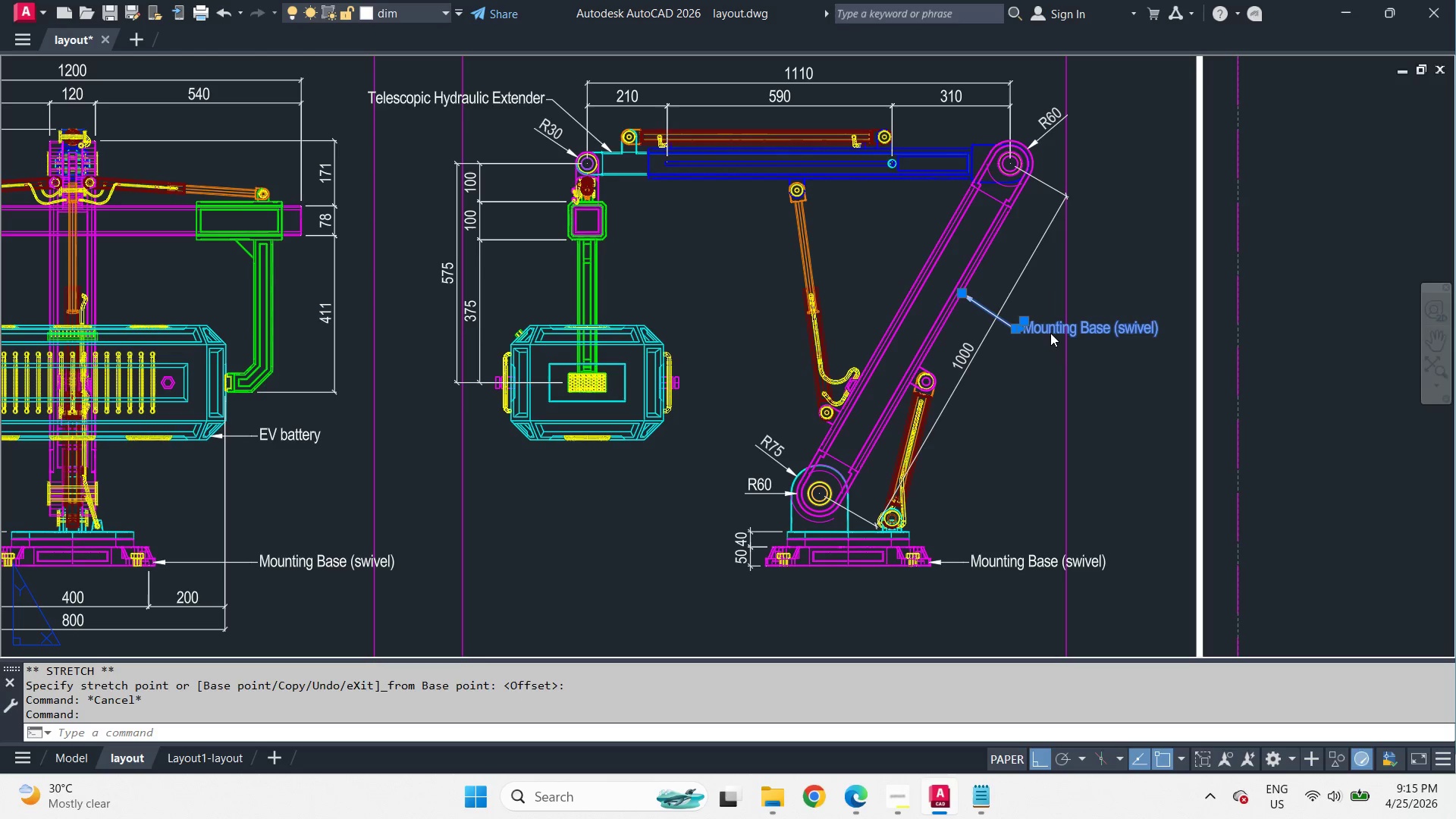 
scroll: coordinate [1021, 305], scroll_direction: down, amount: 2.0
 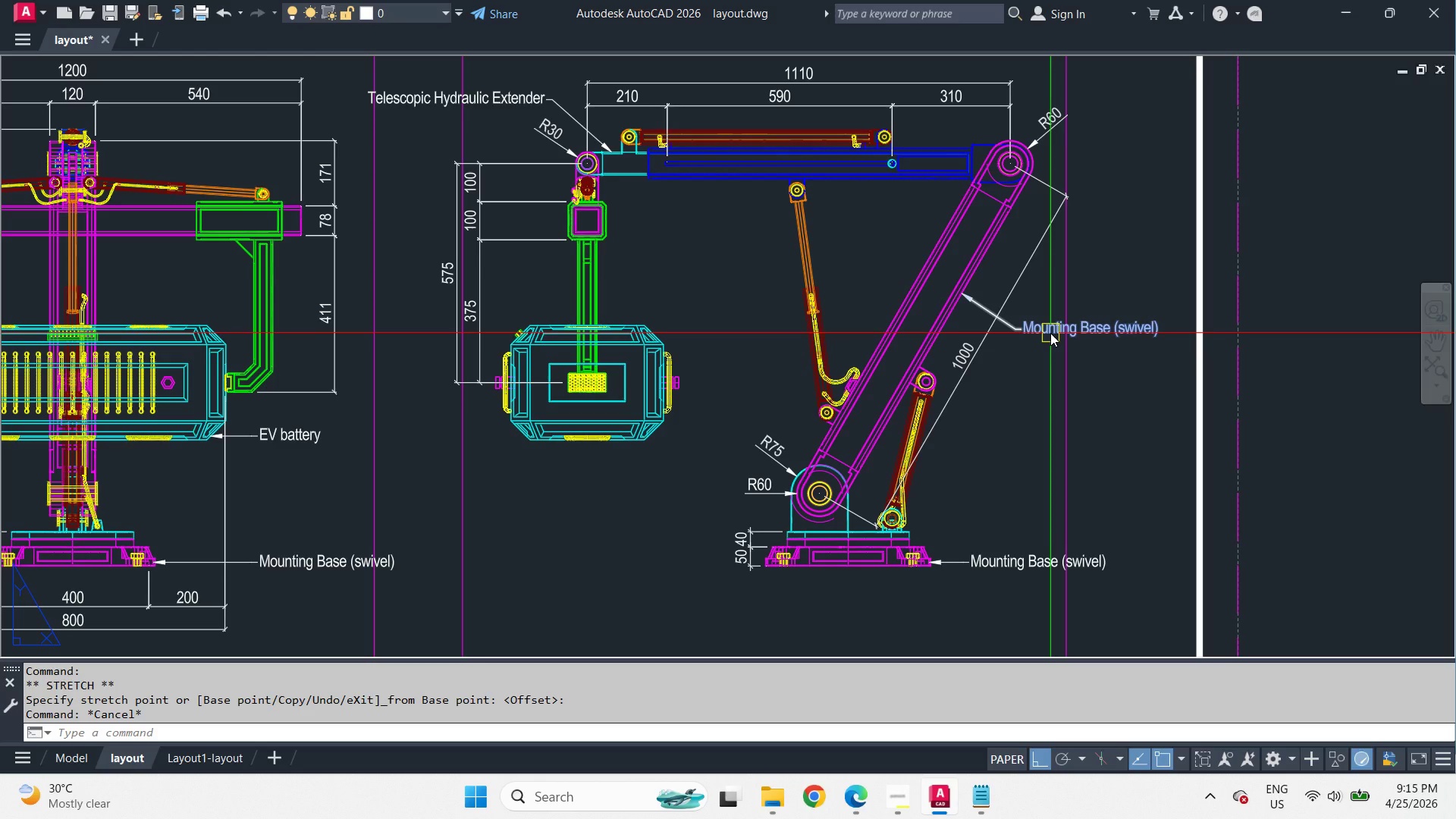 
double_click([1050, 333])
 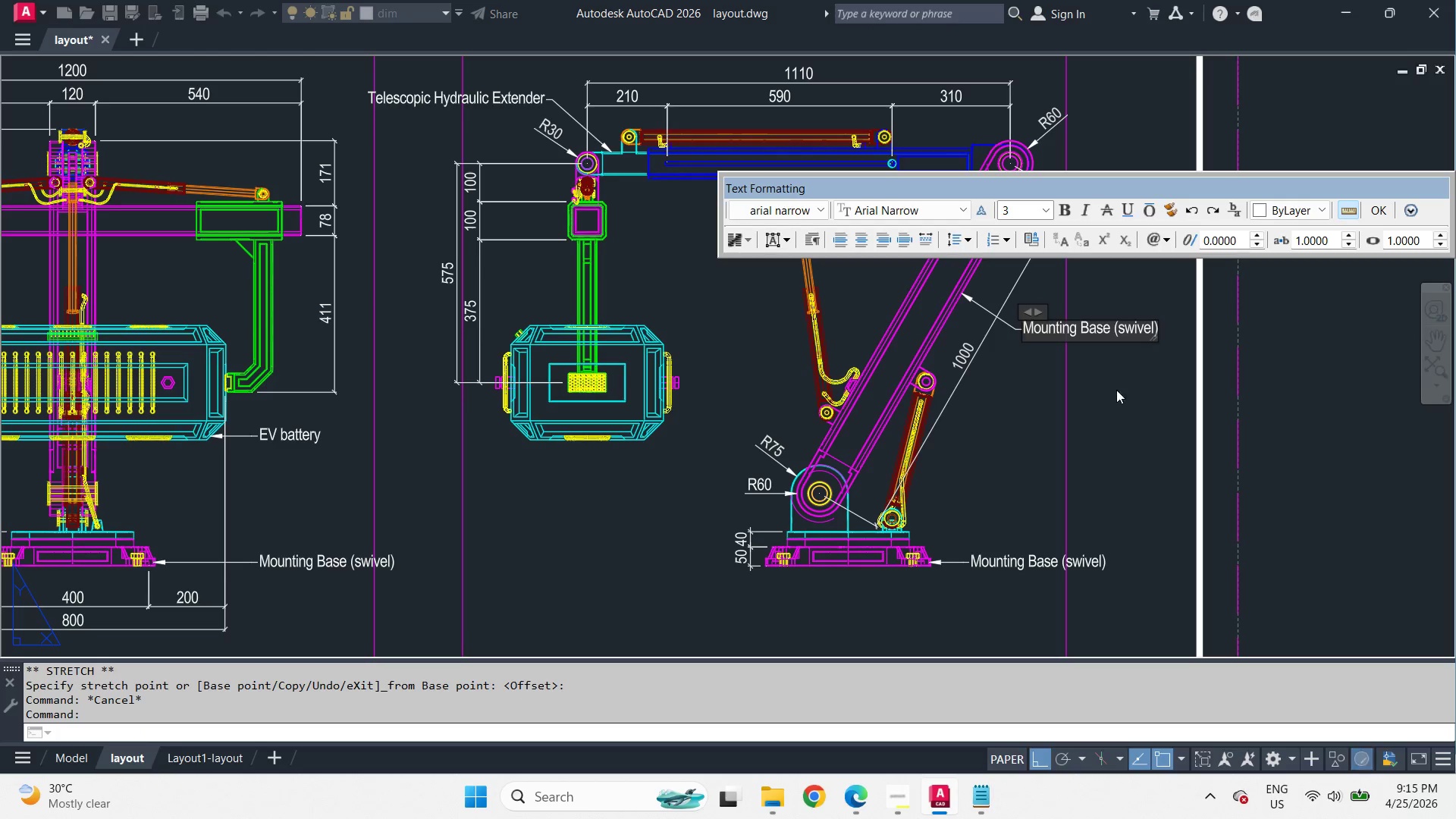 
key(Control+ControlLeft)
 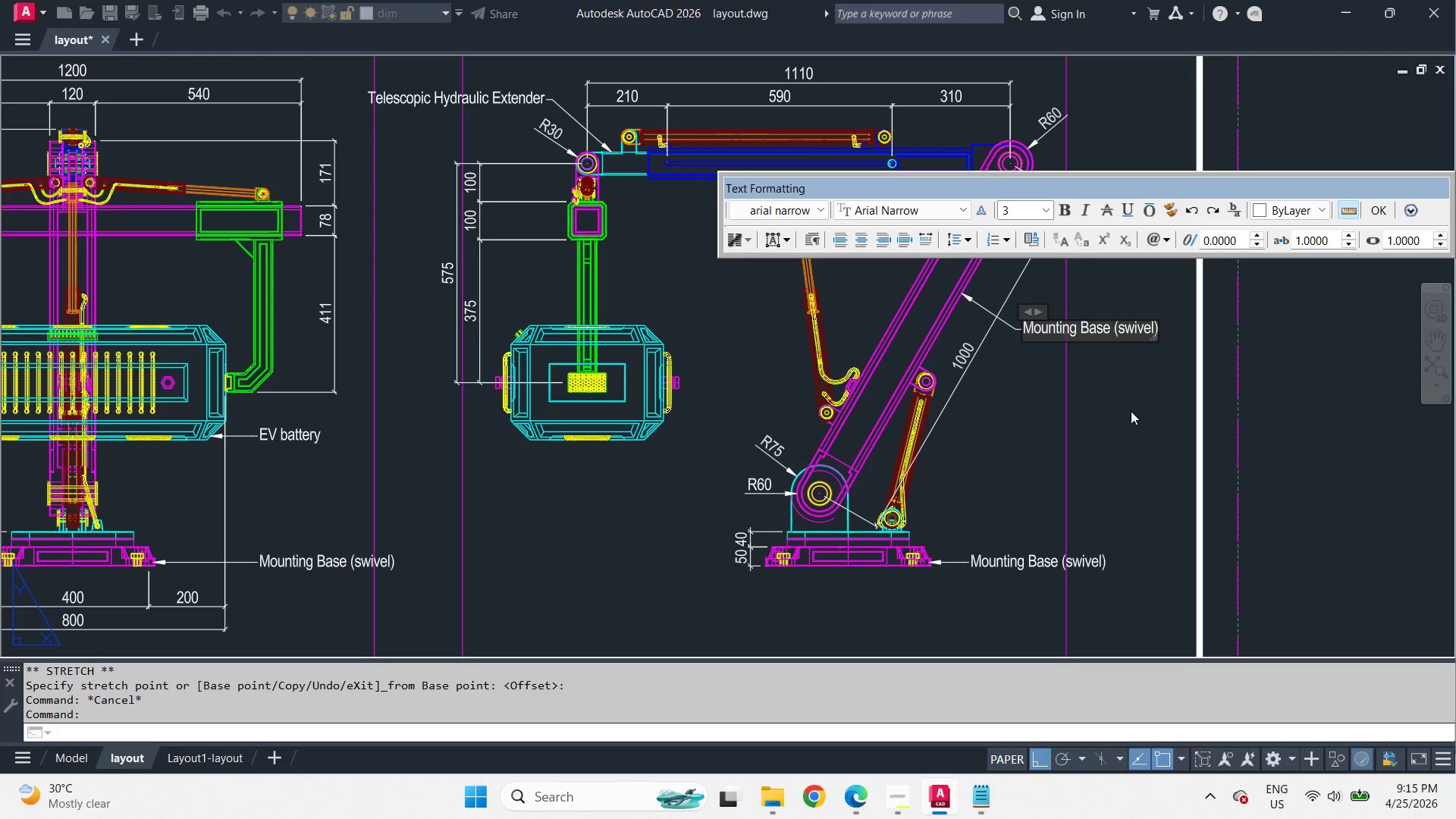 
key(Control+A)
 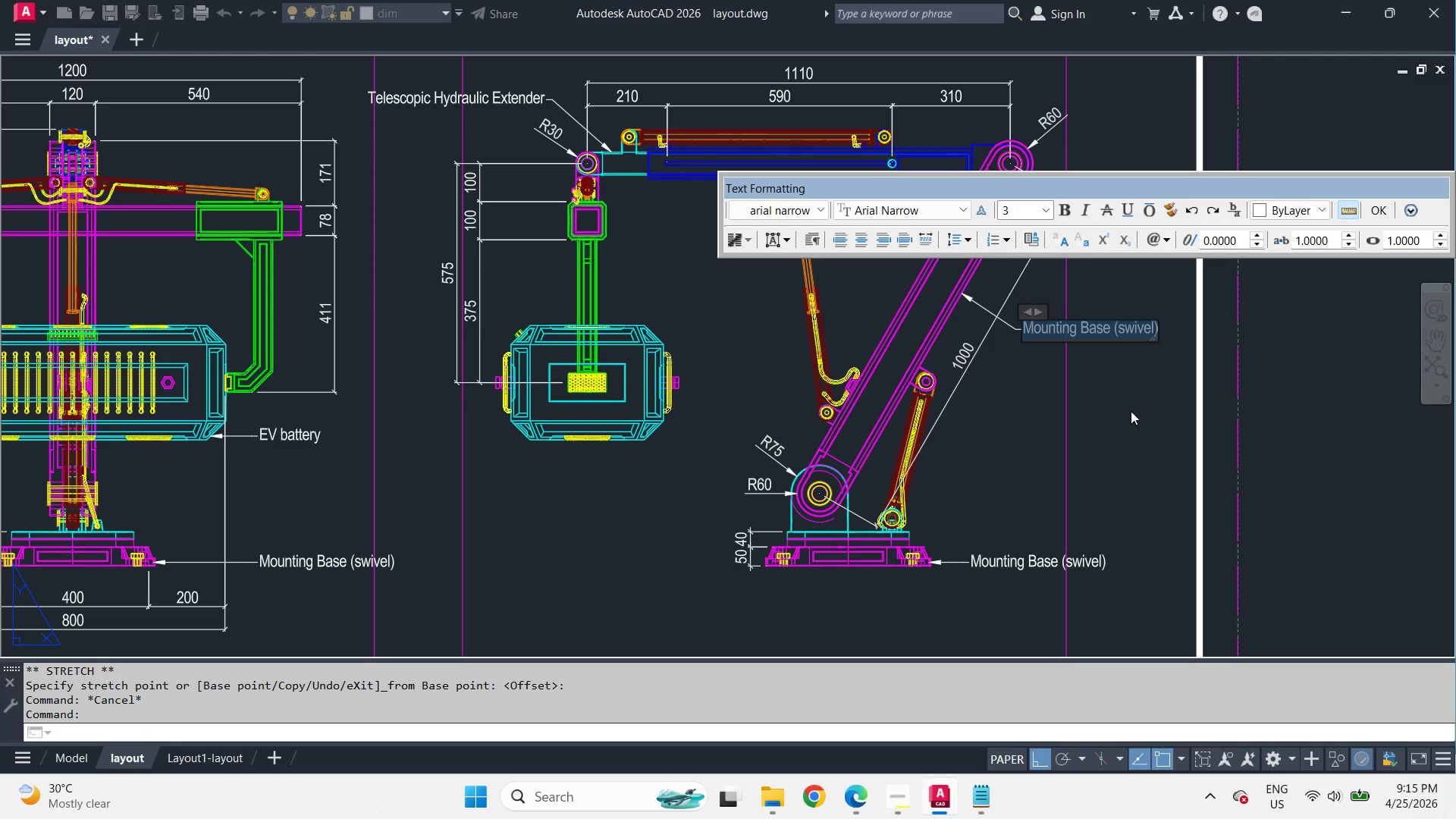 
key(Shift+T)
 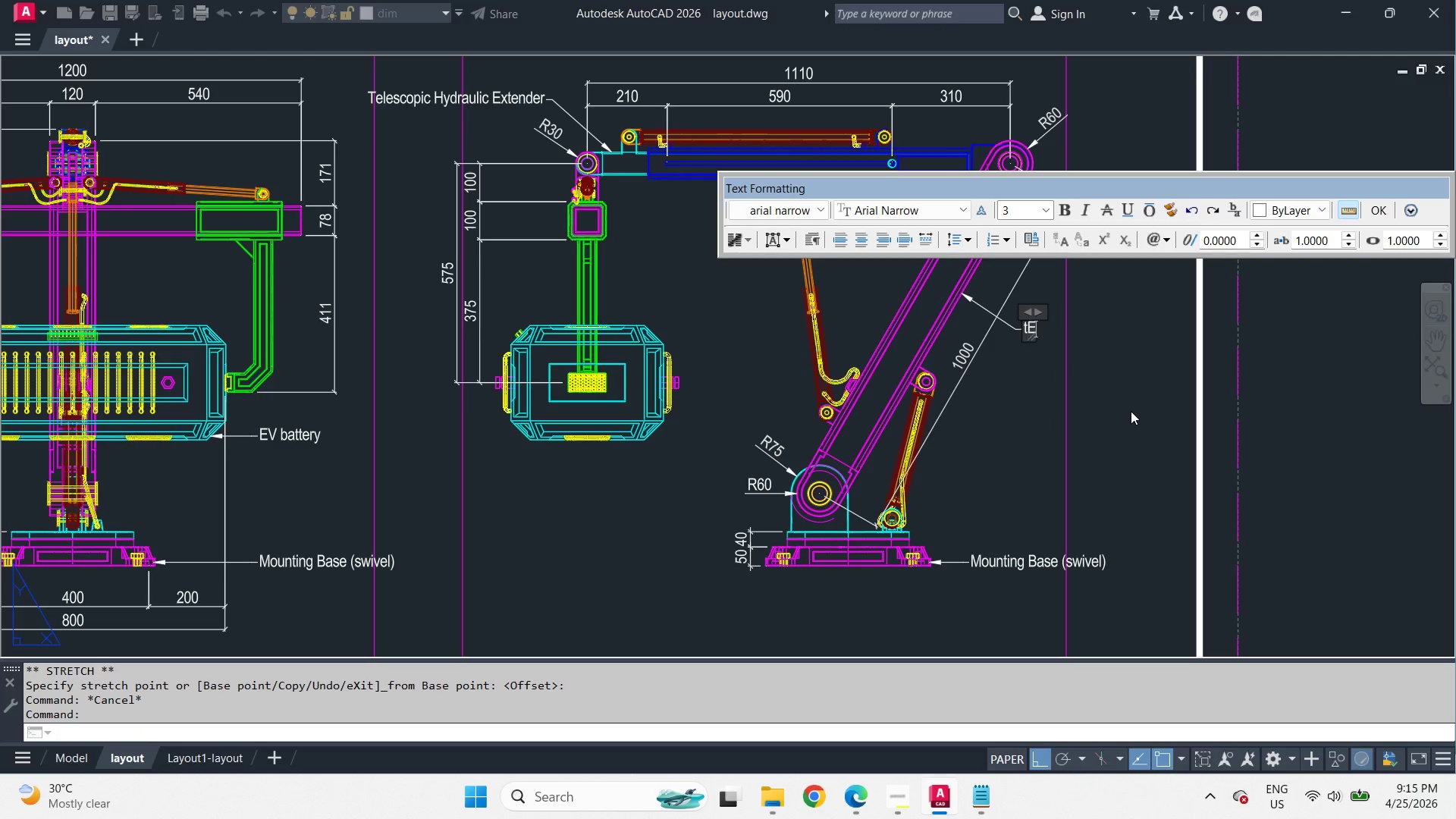 
type(ELETelescopic Arm)
key(NumpadEnter)
 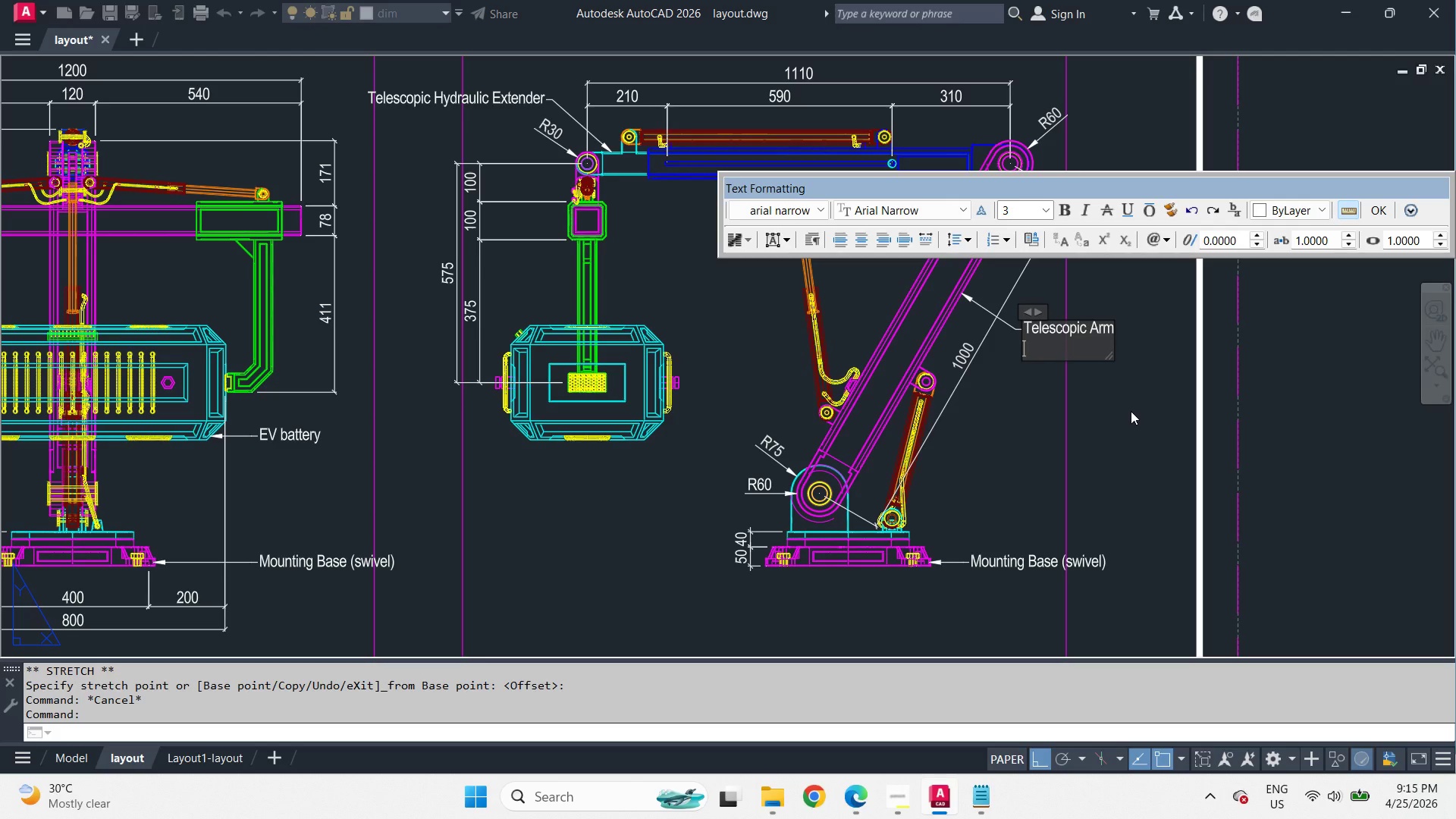 
hold_key(key=Backspace, duration=0.8)
 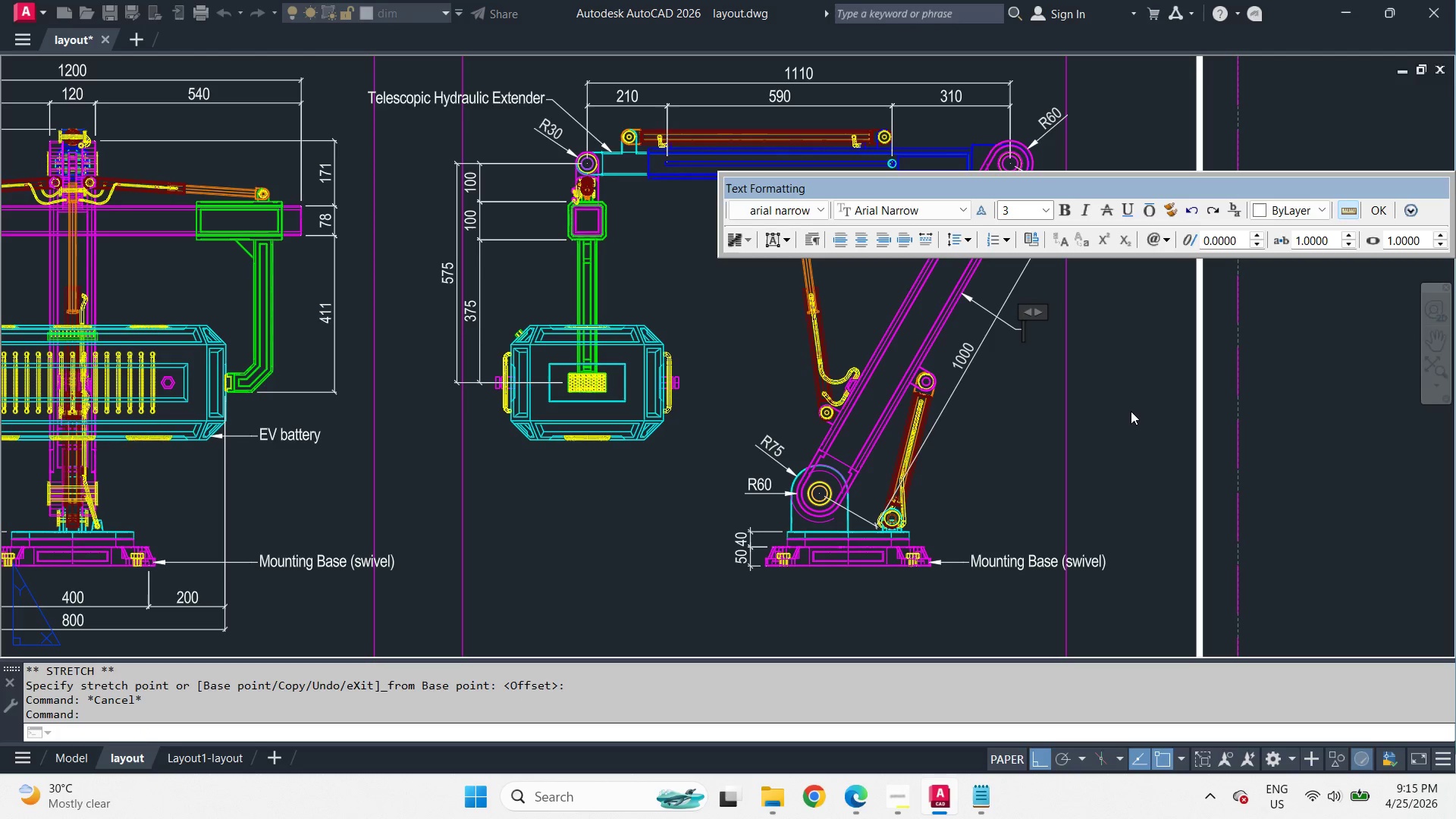 
left_click([1131, 411])
 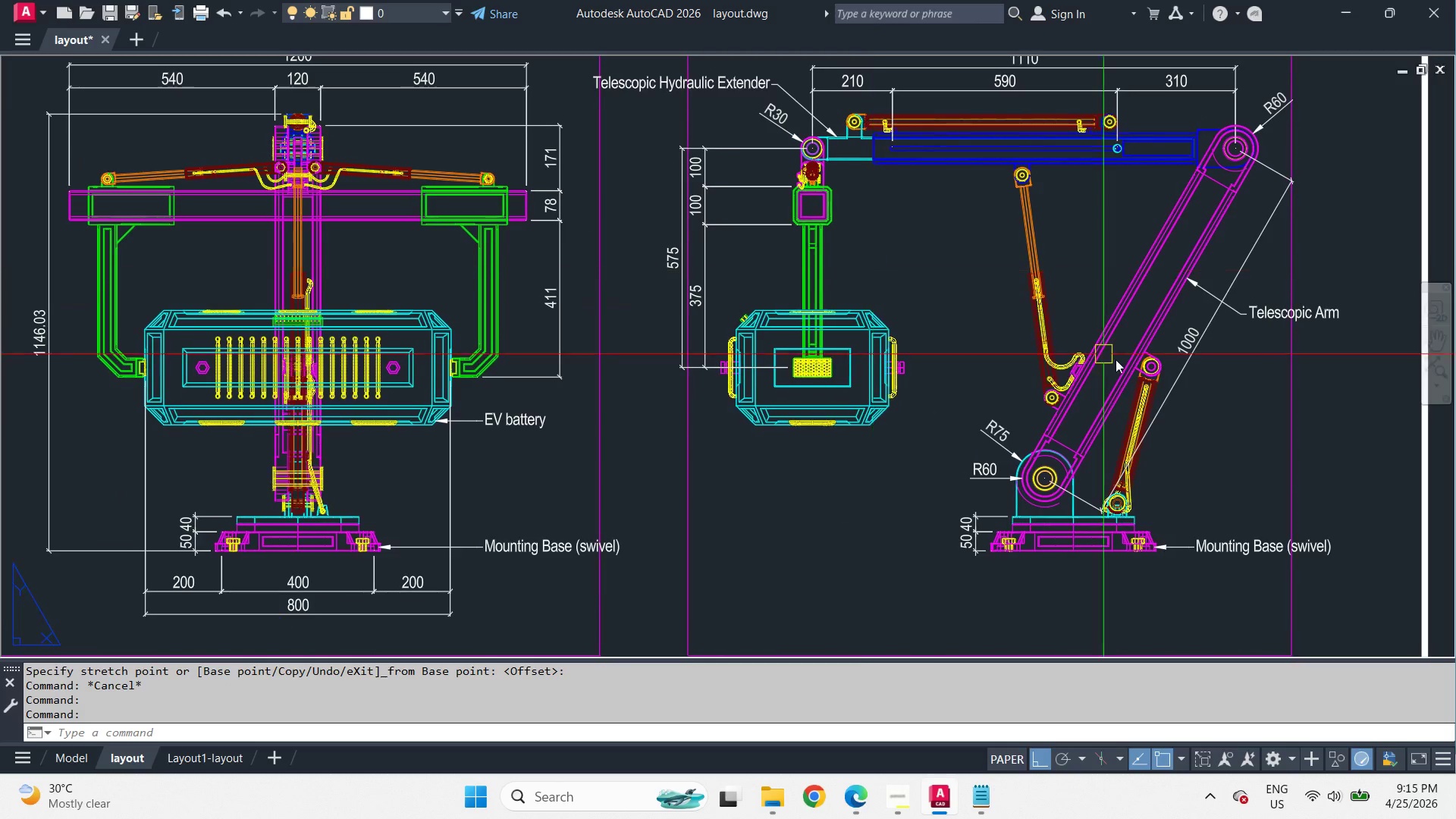 
wait(7.03)
 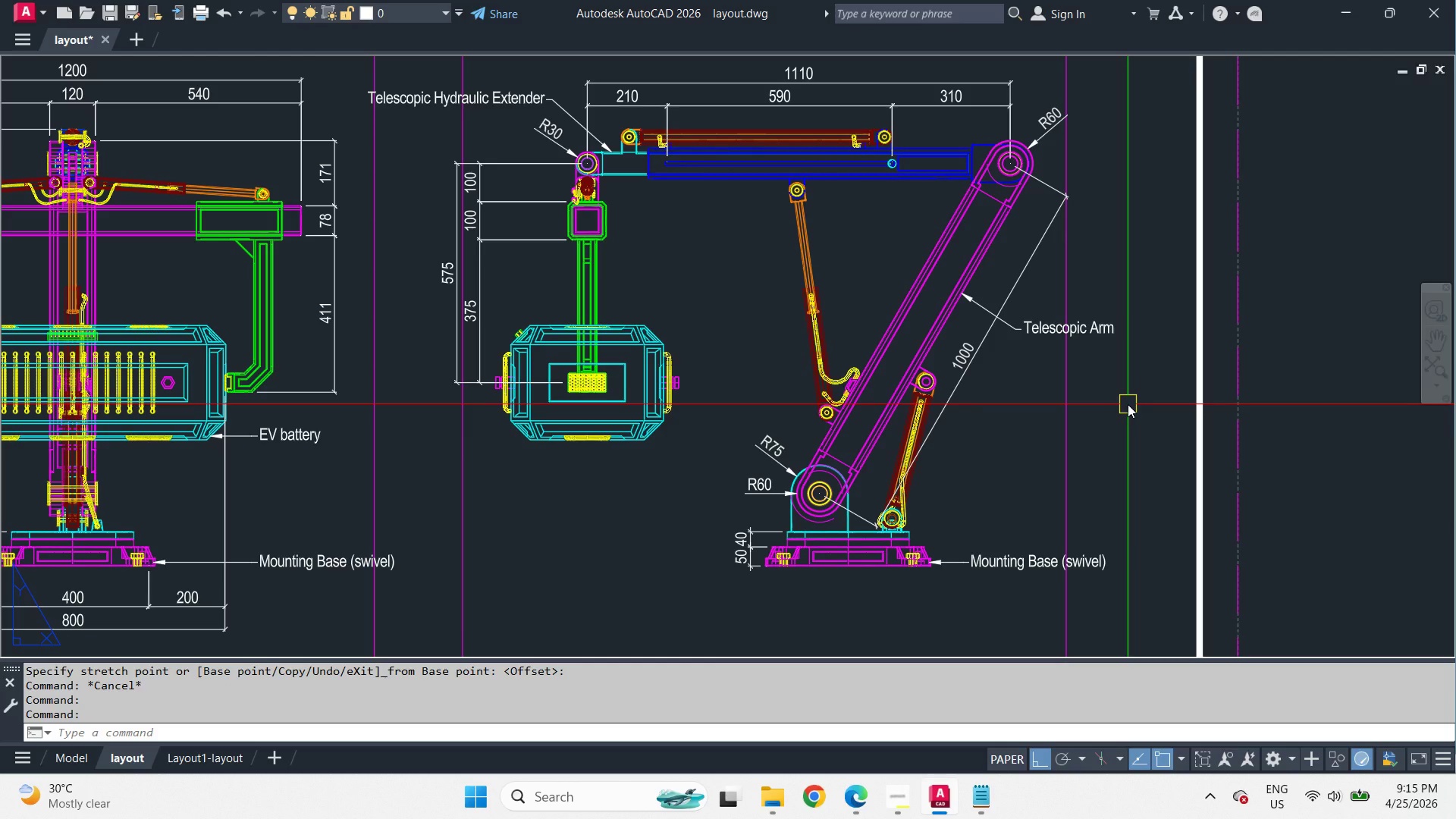 
left_click([493, 426])
 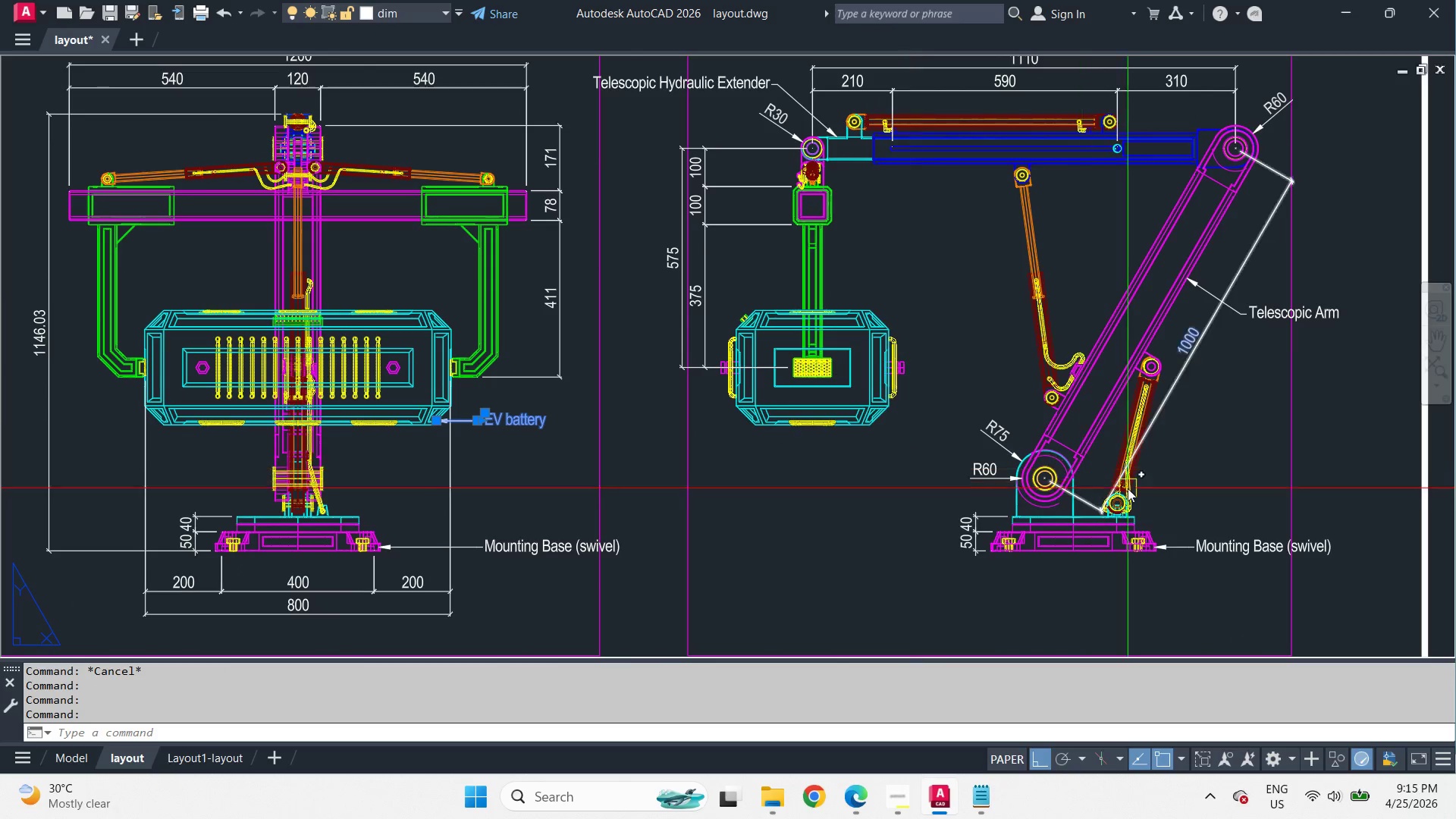 
key(Escape)
type(co )
 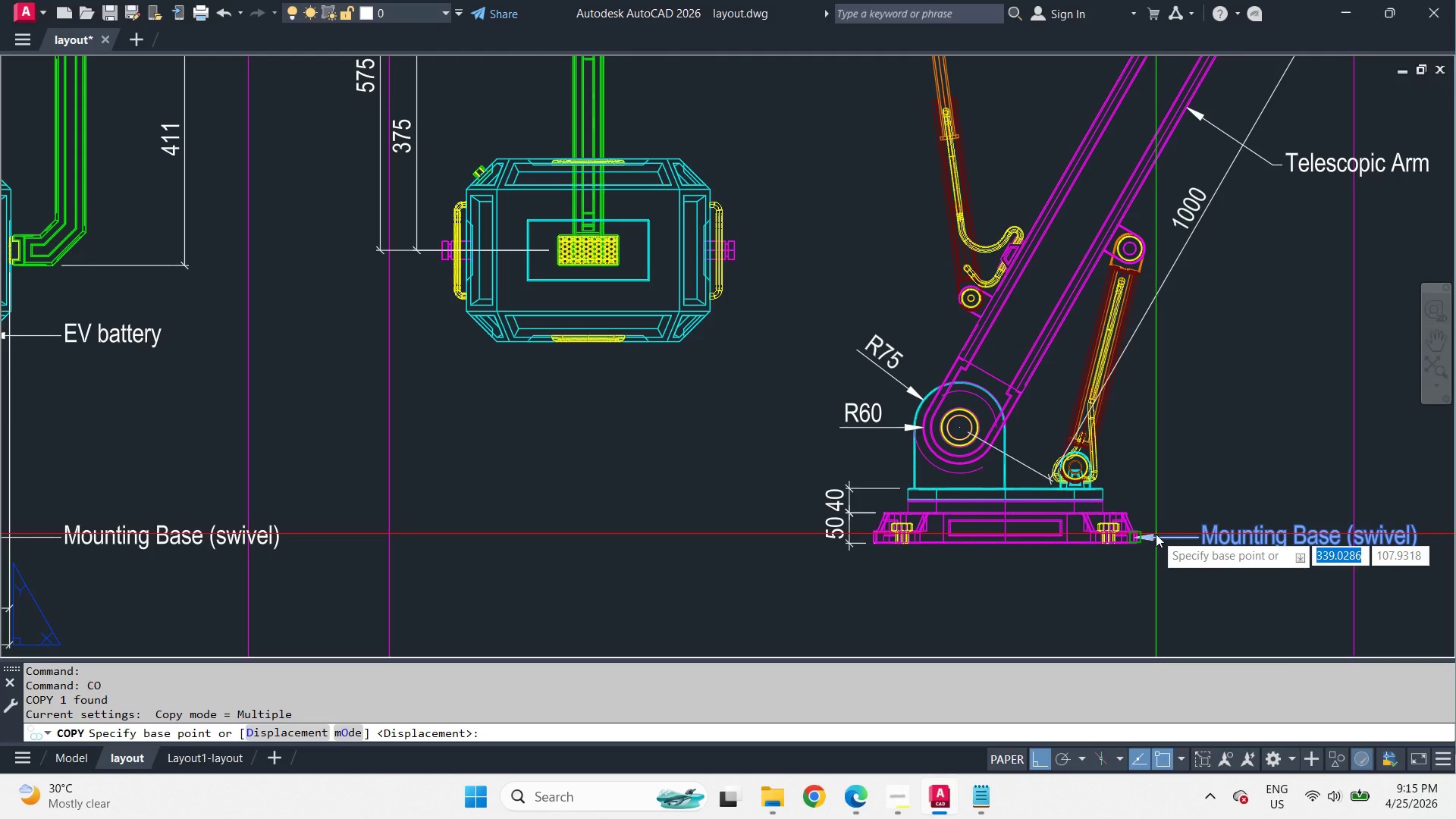 
left_click_drag(start_coordinate=[1210, 534], to_coordinate=[1210, 538])
 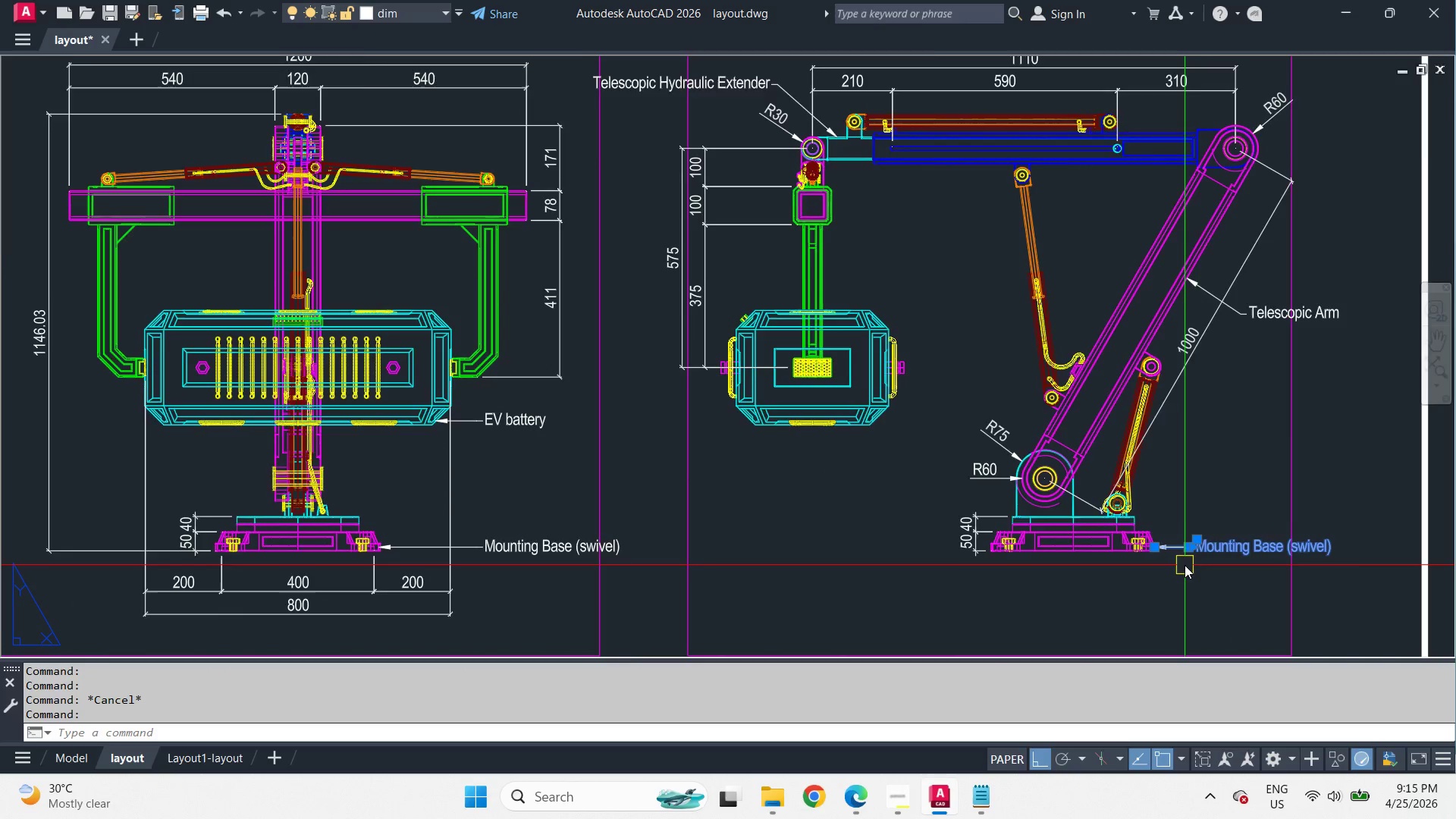 
left_click([1156, 534])
 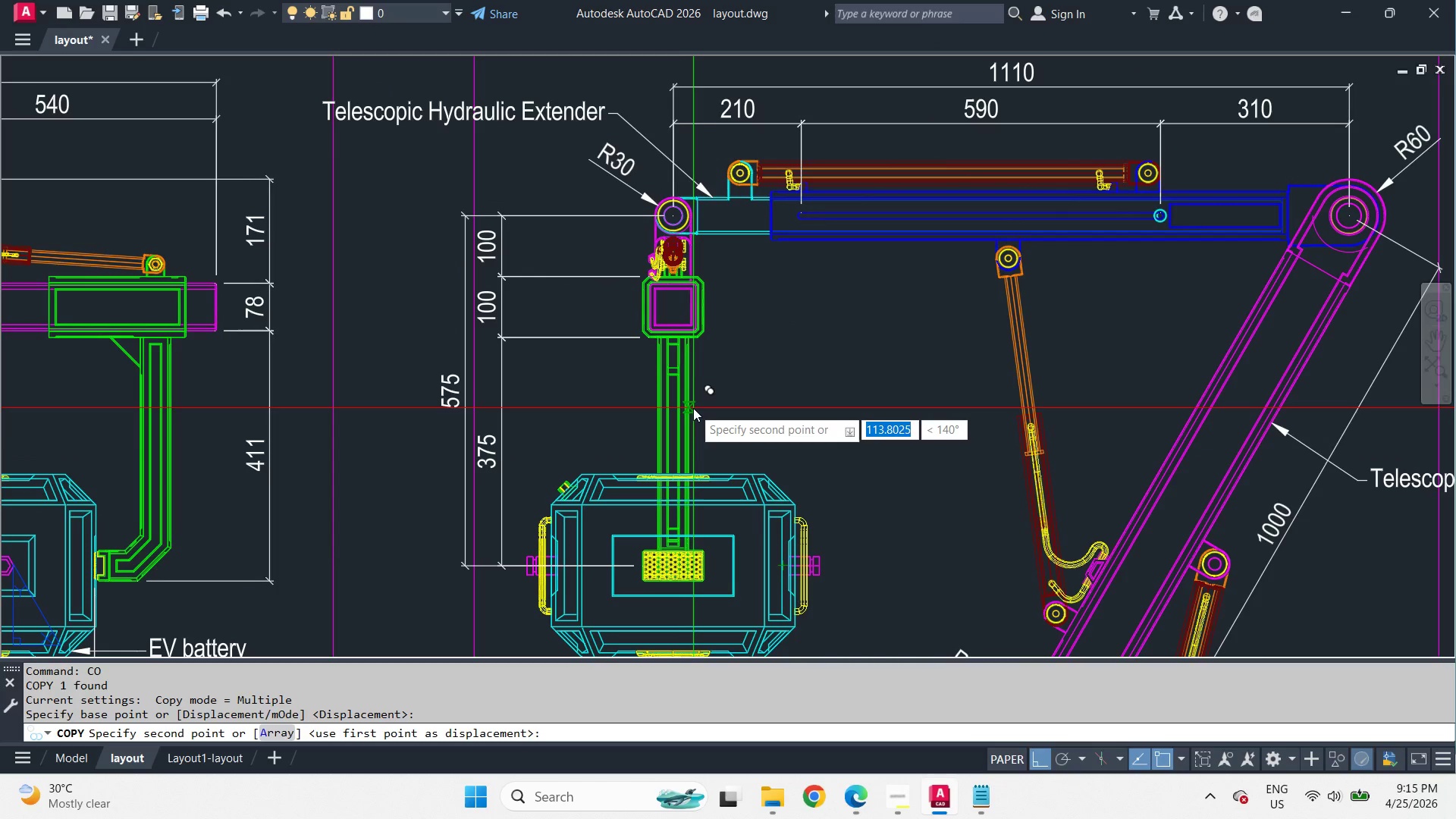 
scroll: coordinate [1185, 565], scroll_direction: up, amount: 1.0
 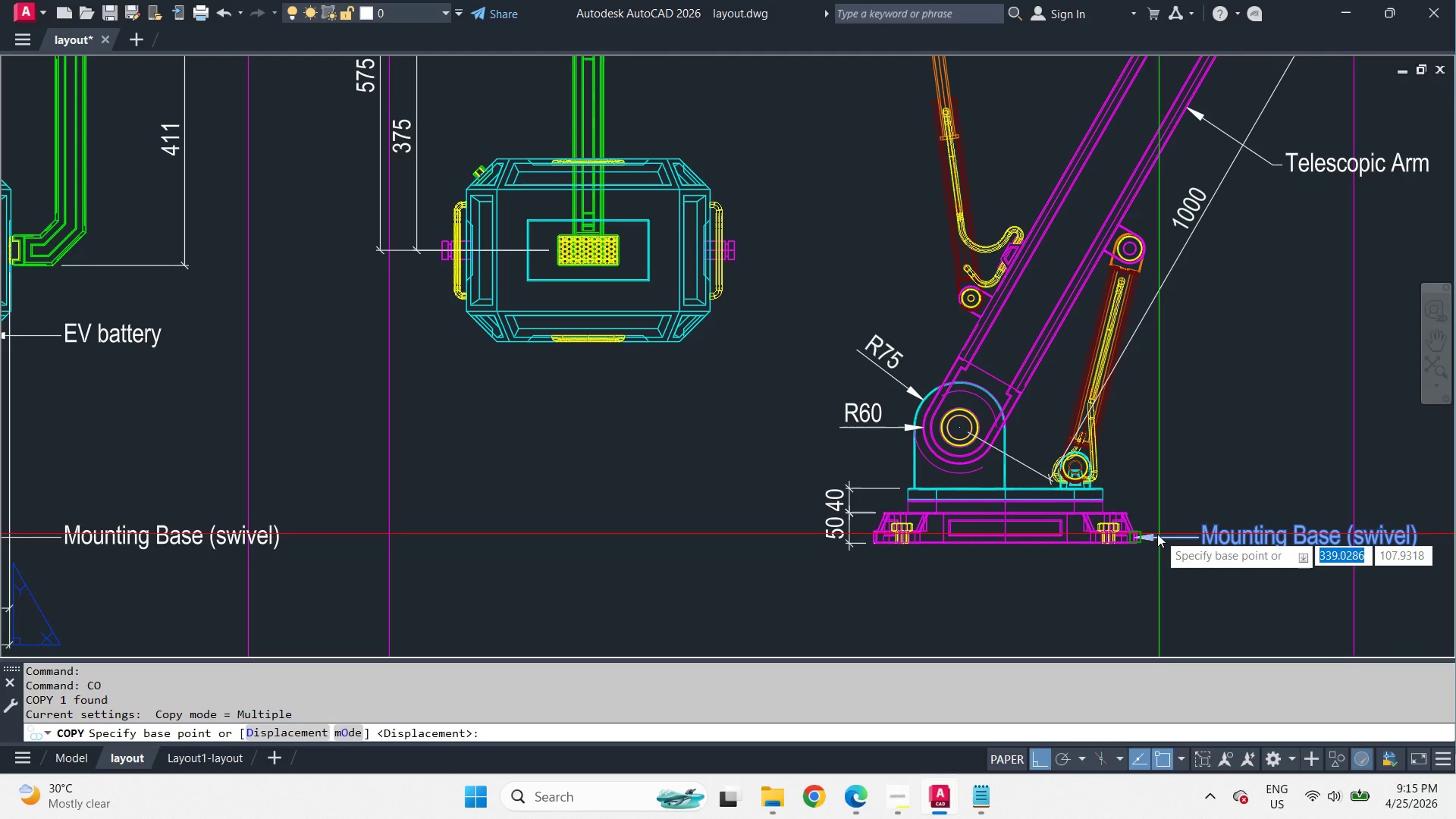 
left_click_drag(start_coordinate=[691, 408], to_coordinate=[703, 419])
 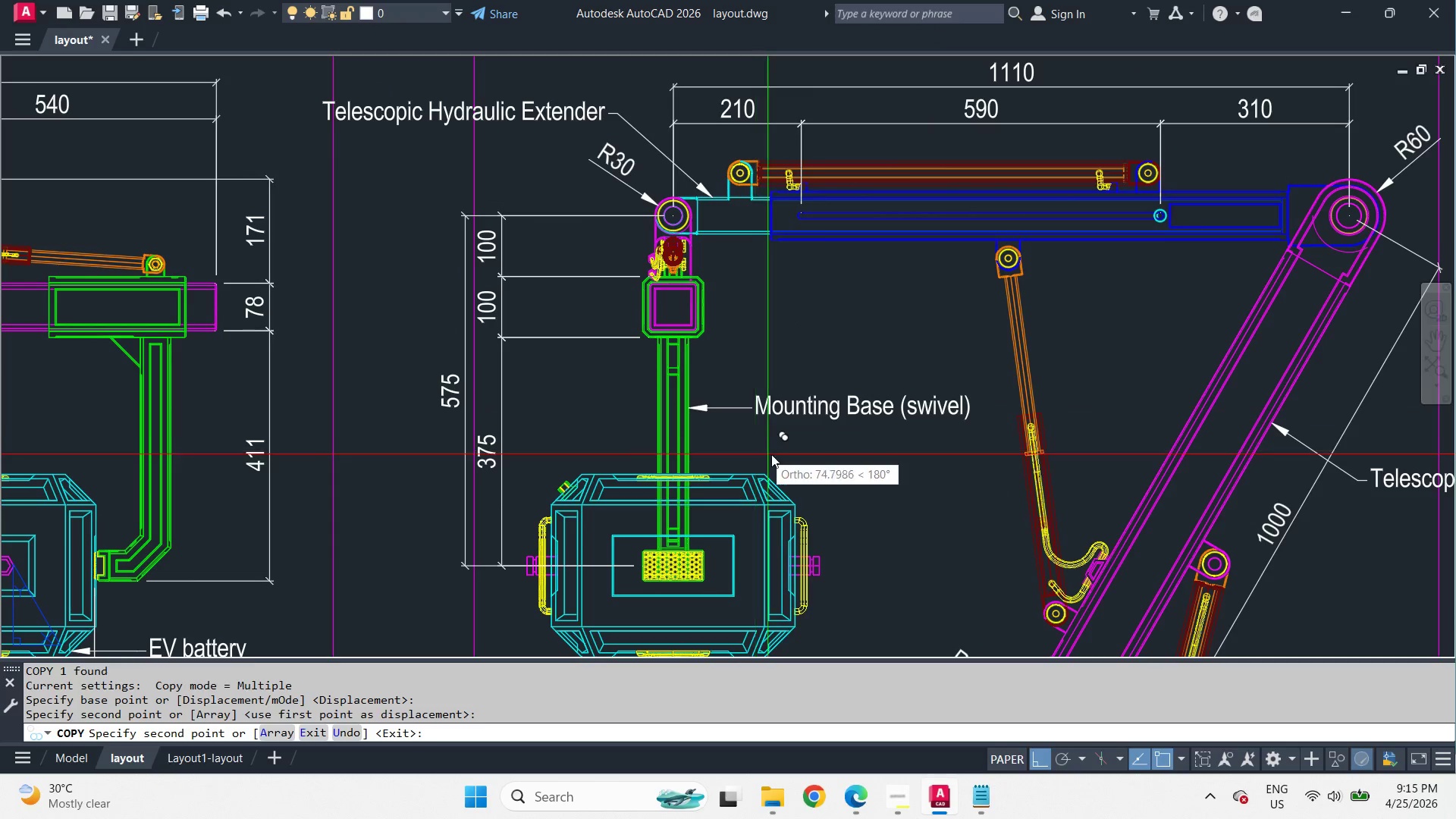 
key(Space)
 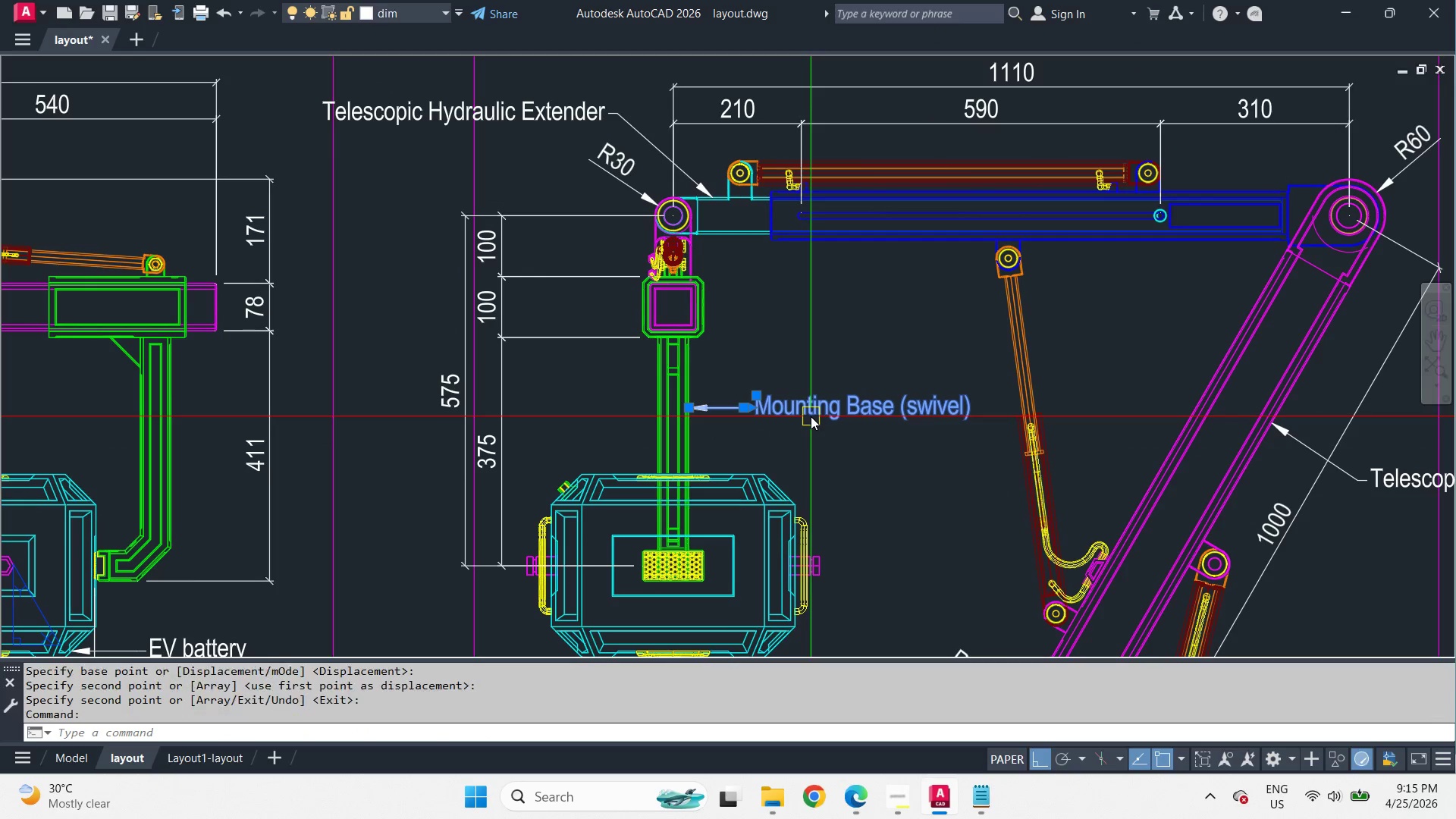 
double_click([811, 416])
 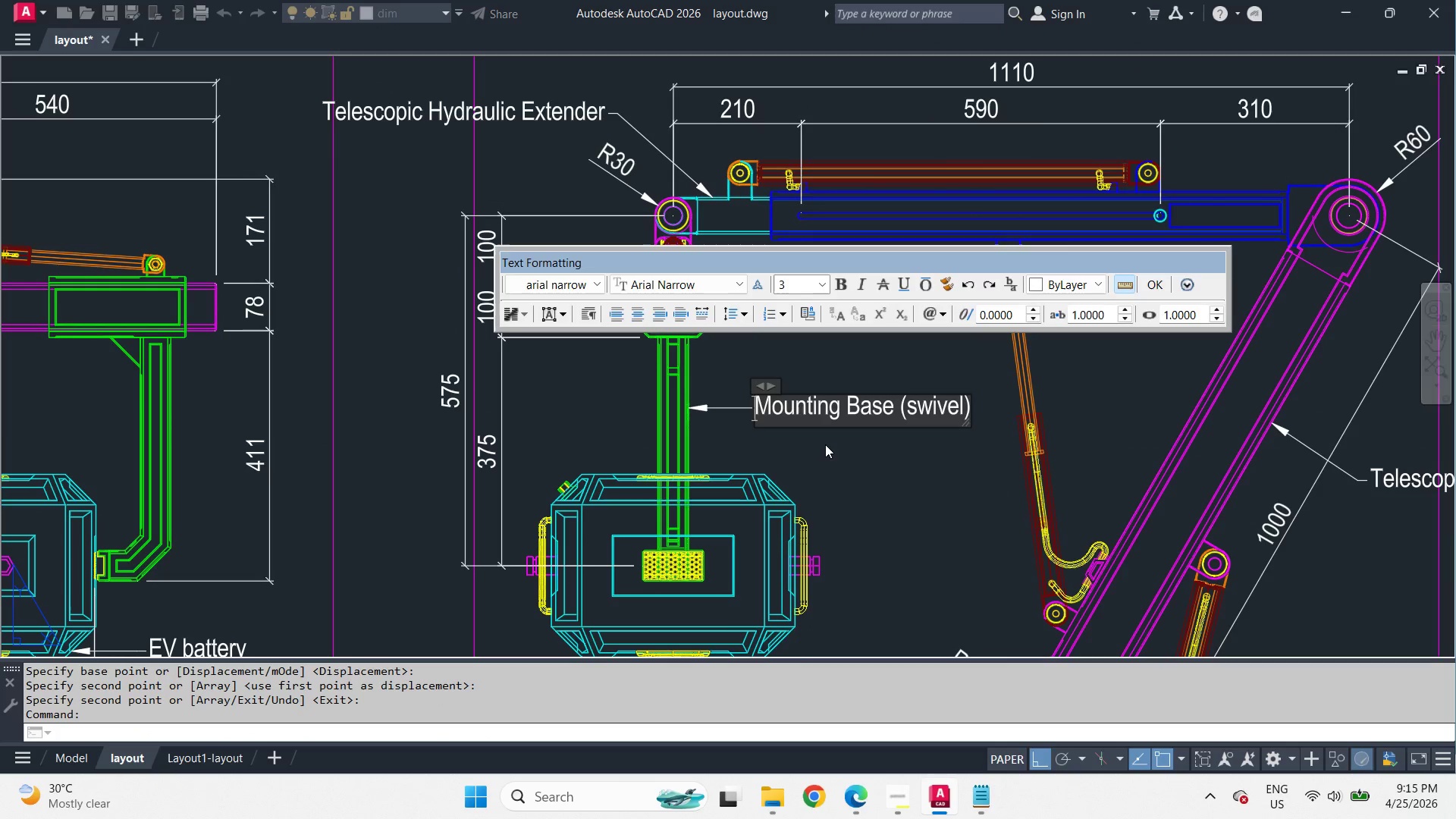 
key(Control+ControlLeft)
 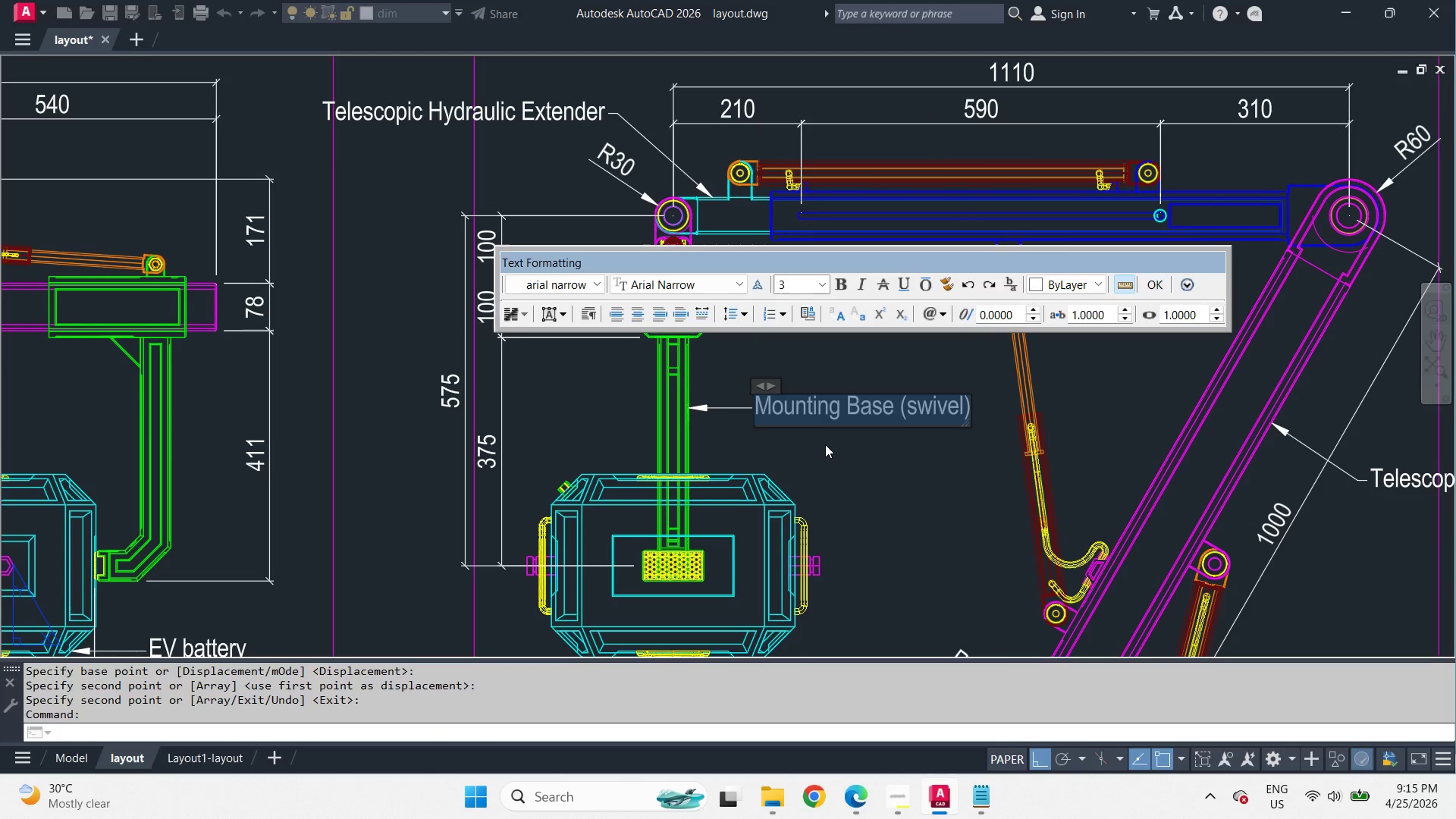 
key(Control+A)
 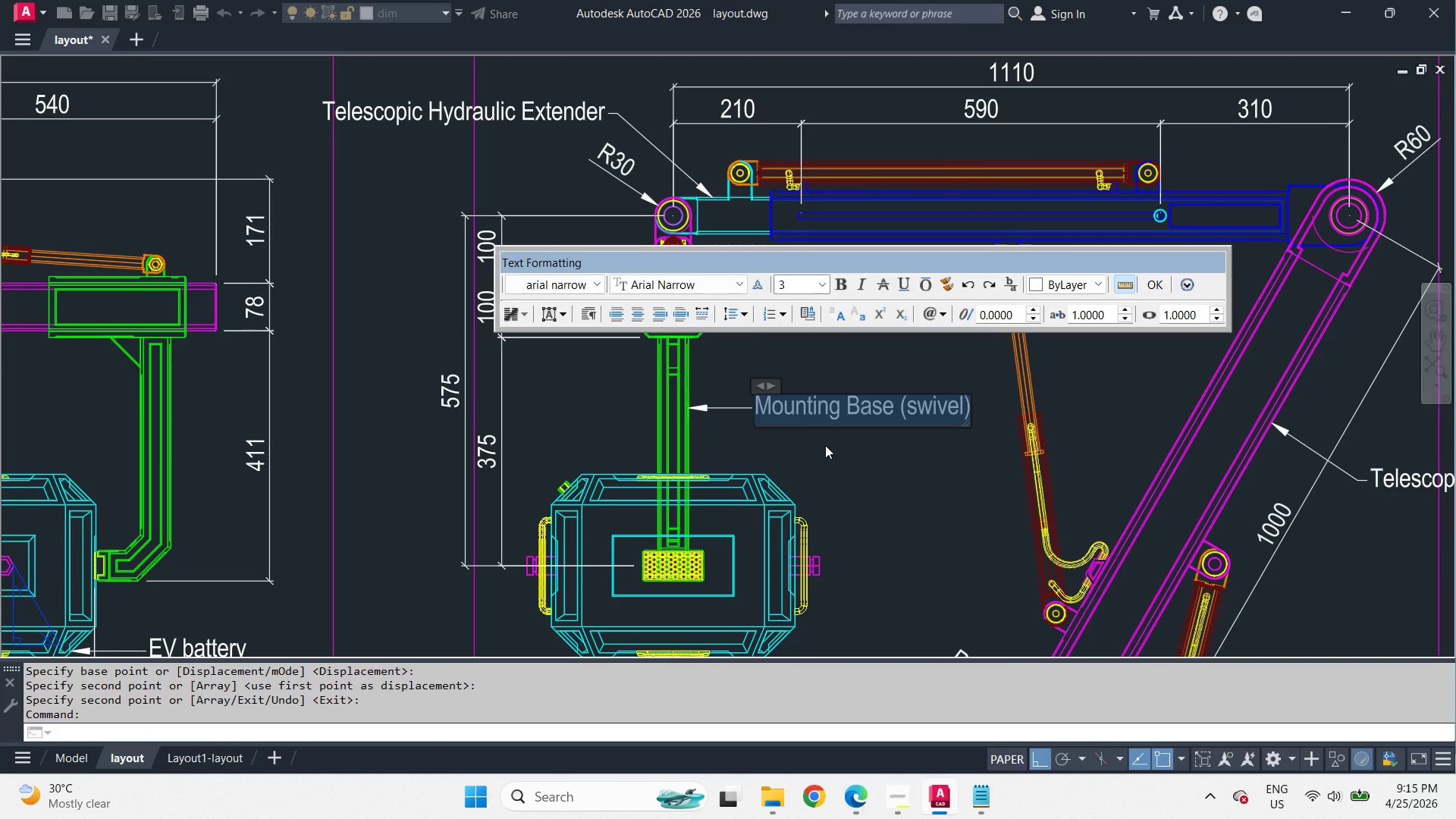 
type(Gripper)
 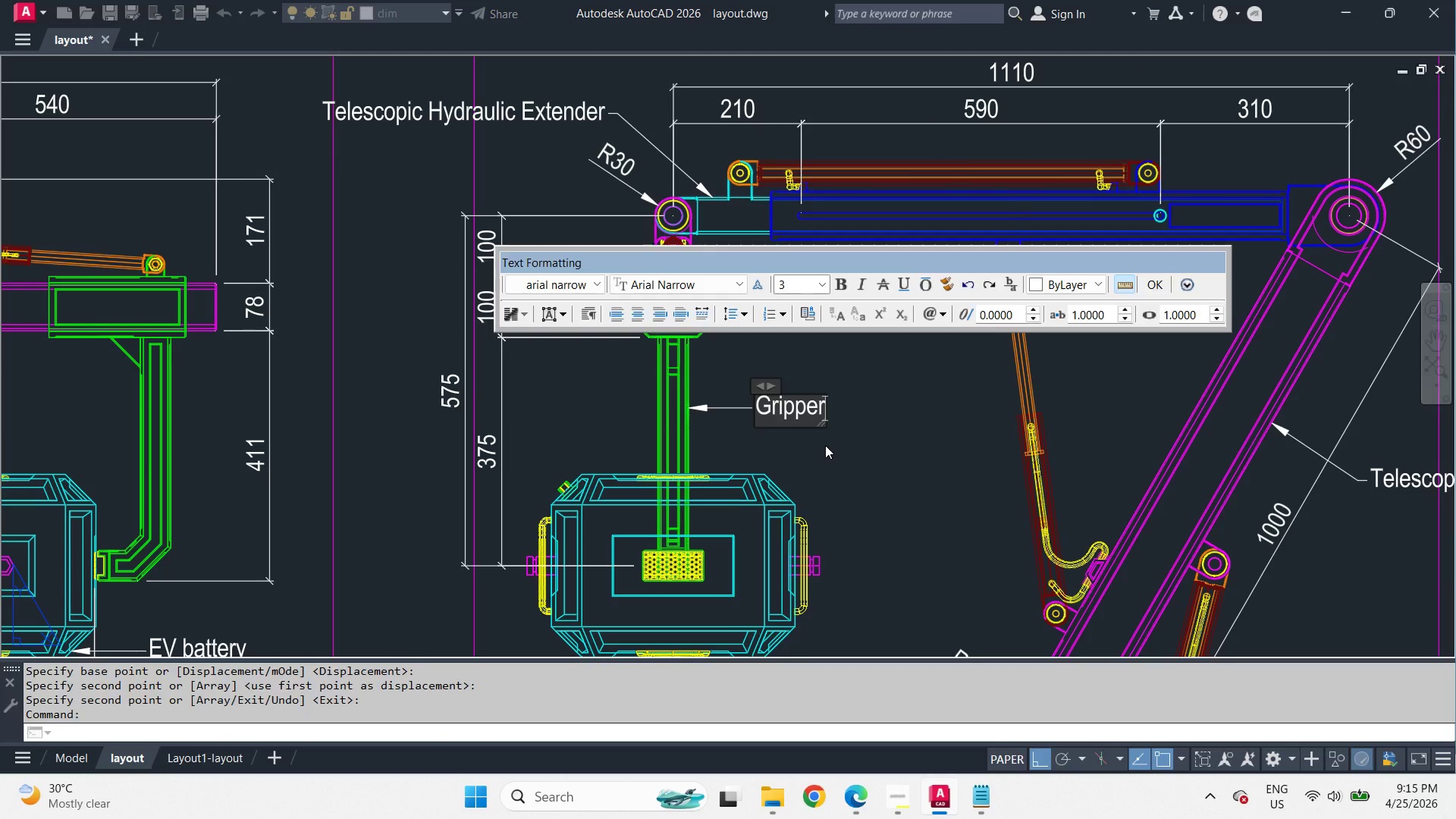 
left_click([825, 445])
 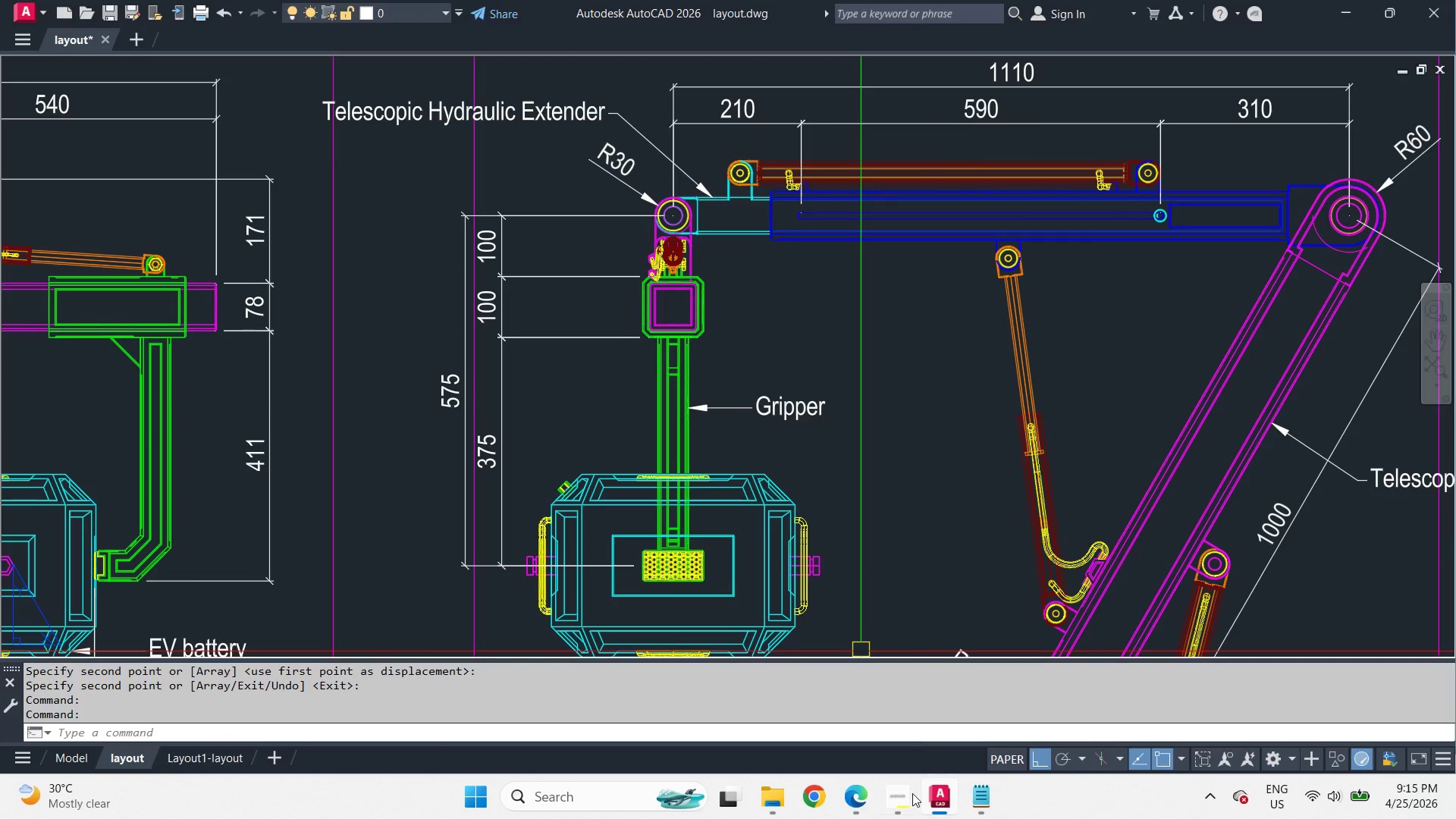 
left_click([896, 792])